 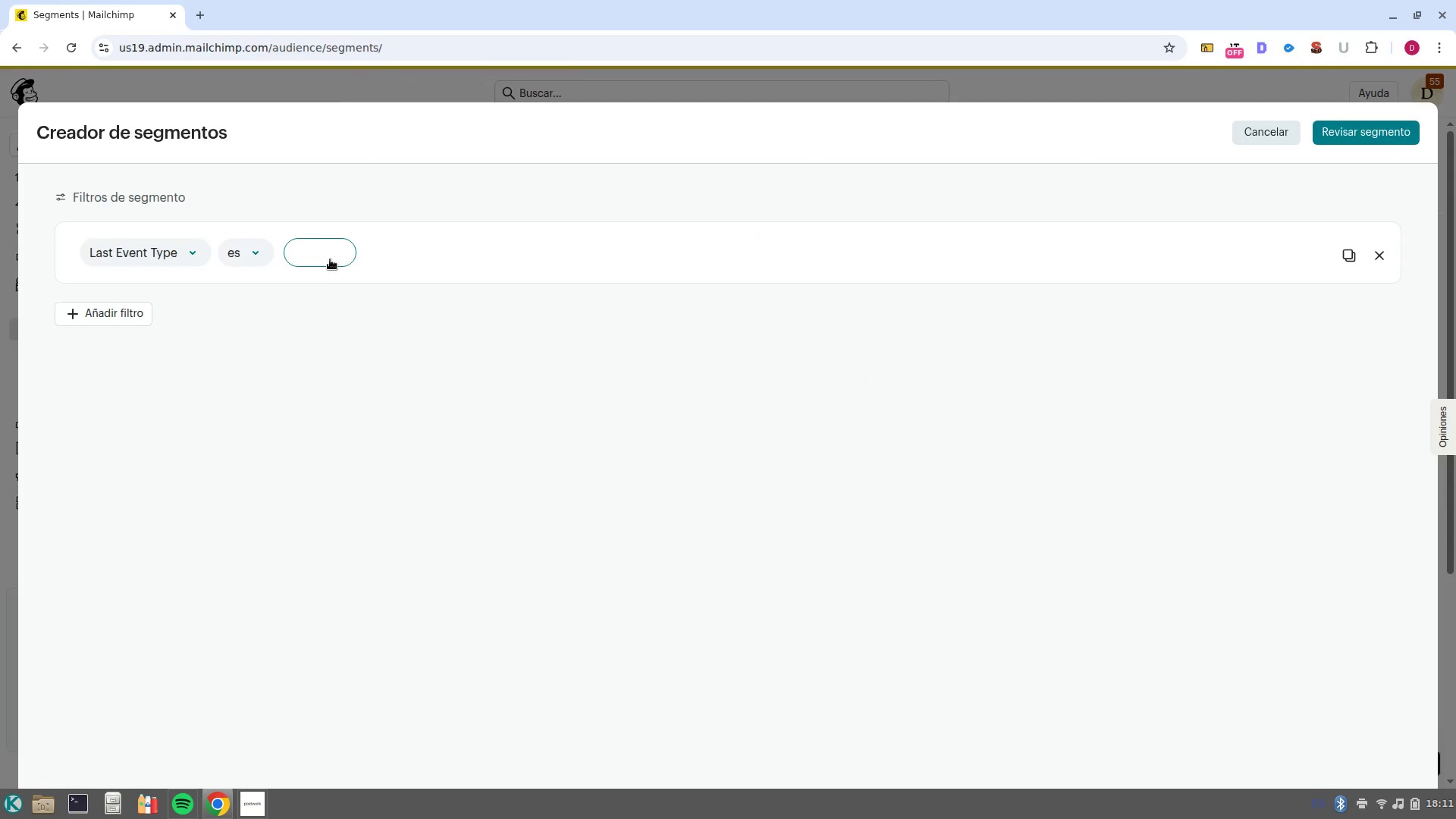 
left_click([330, 259])
 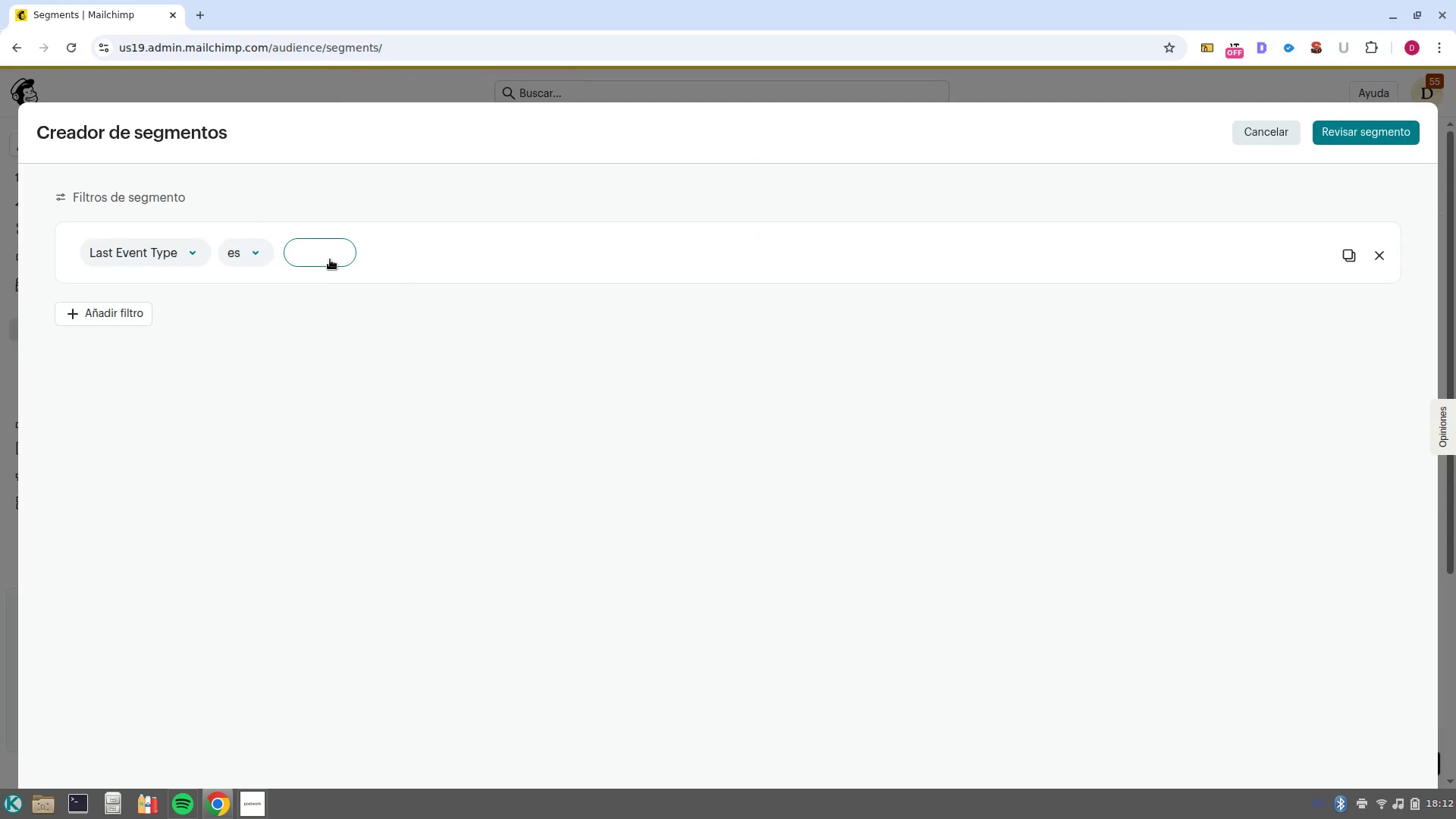 
type(Executive Lunch)
key(NumpadEnter)
 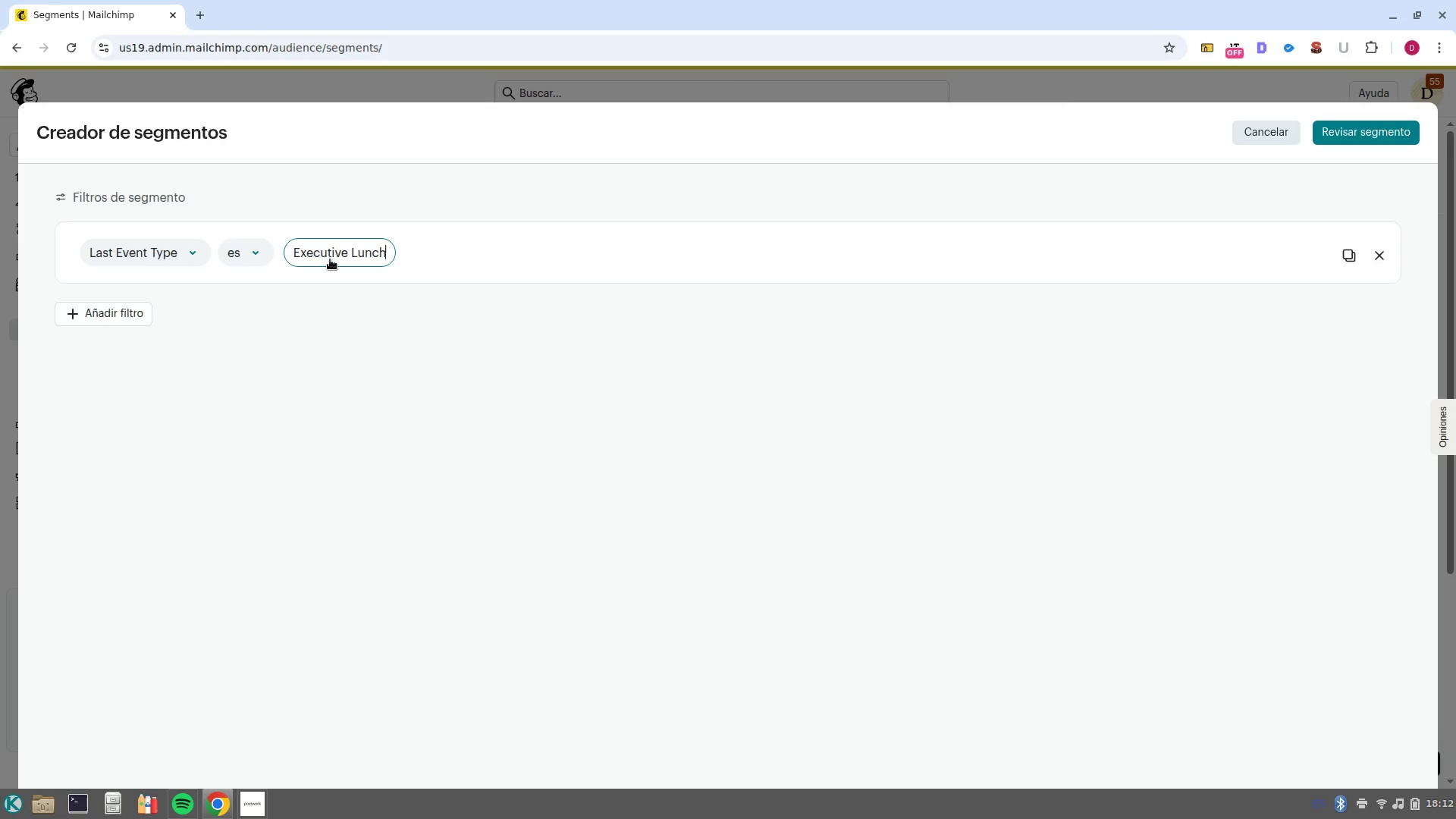 
left_click([1385, 137])
 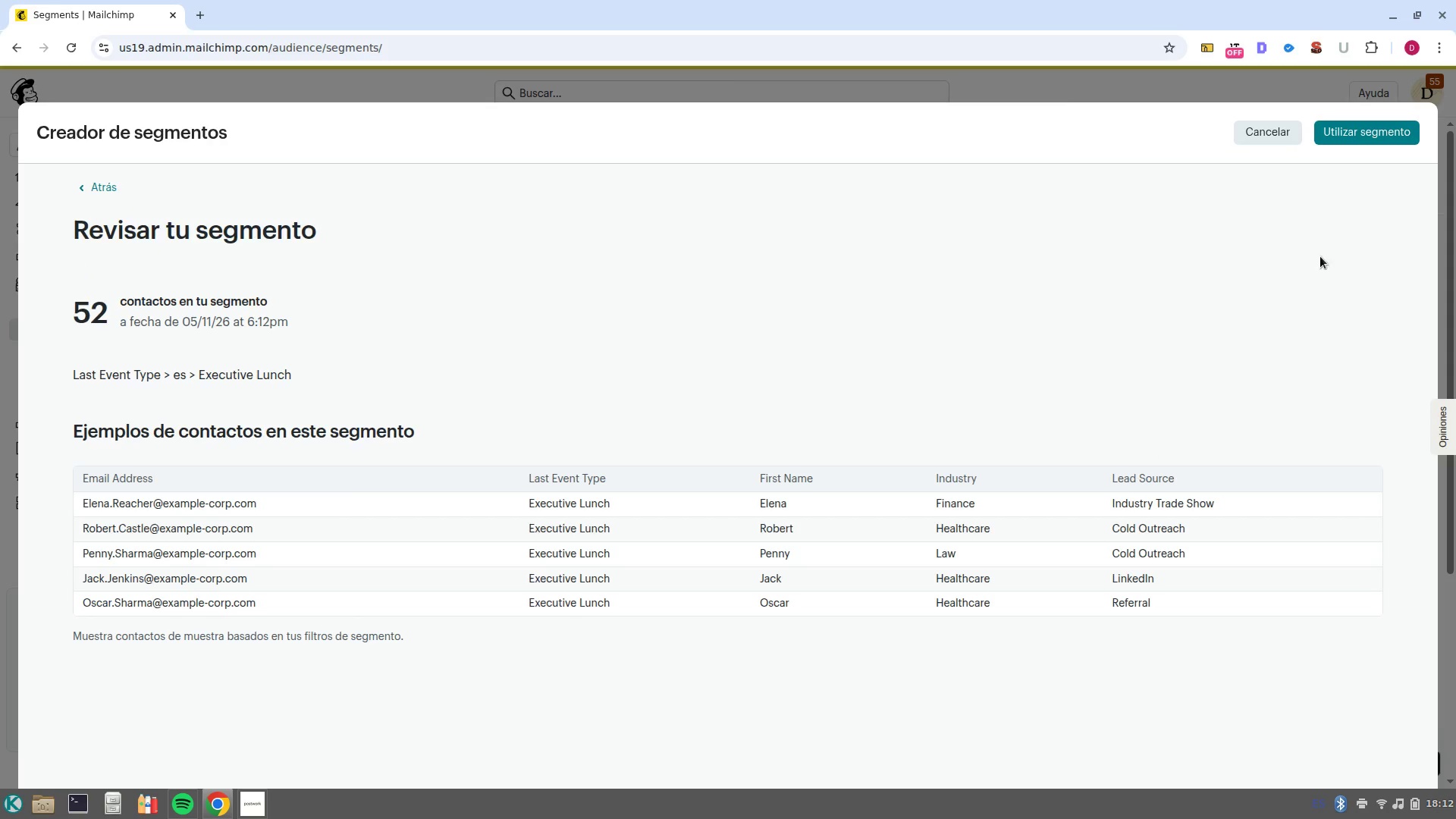 
left_click([1360, 132])
 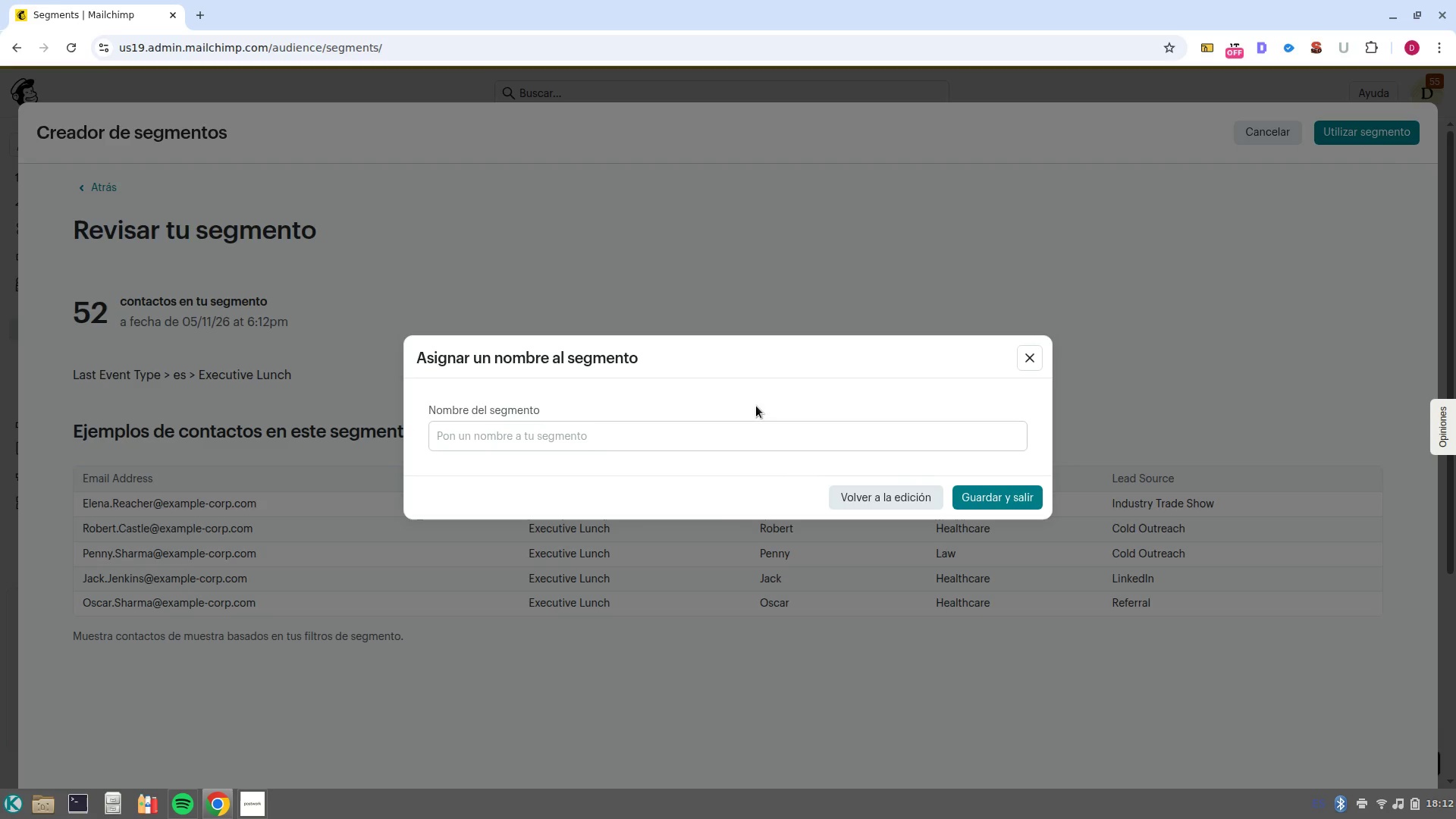 
left_click([755, 427])
 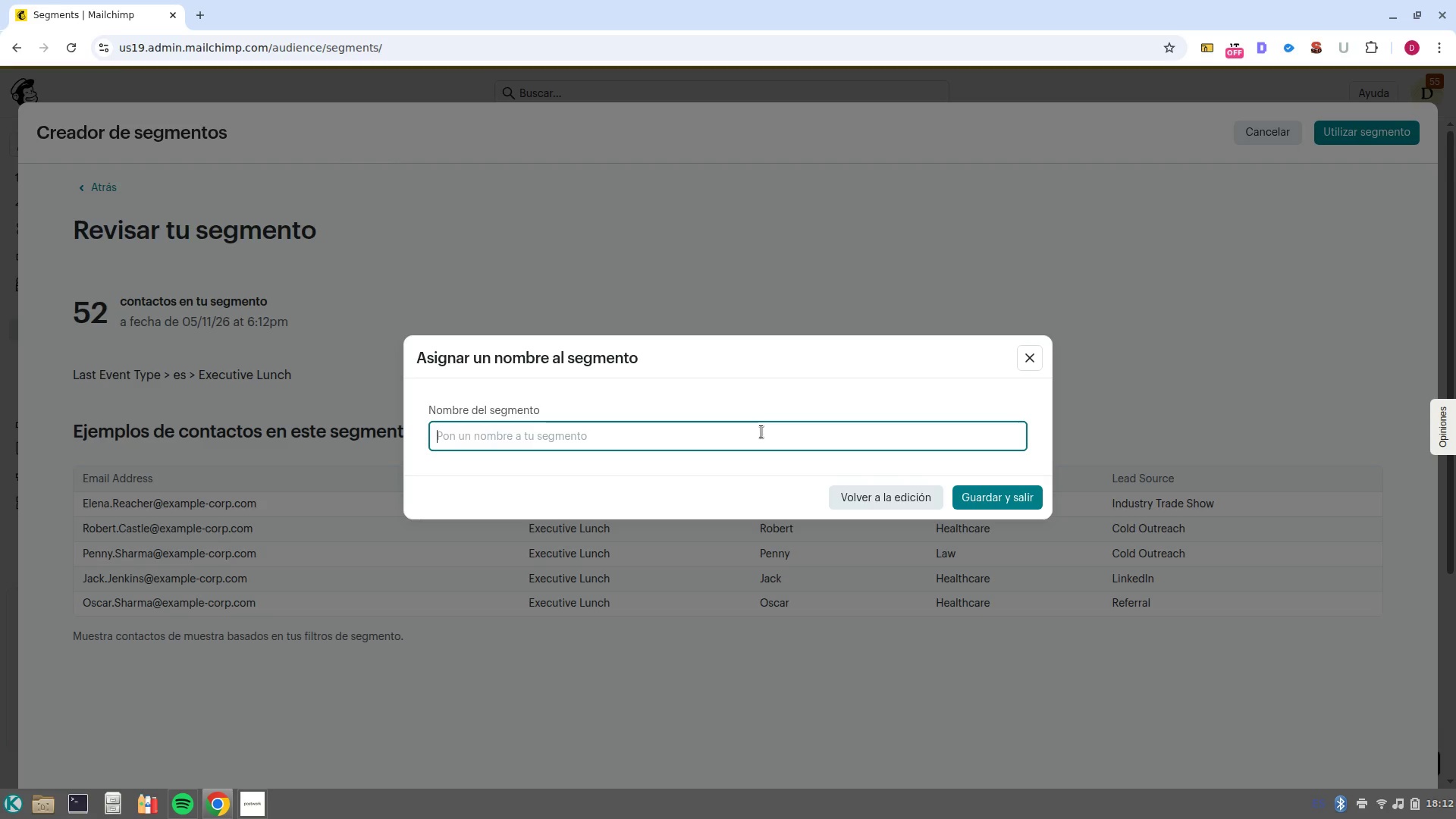 
left_click([761, 431])
 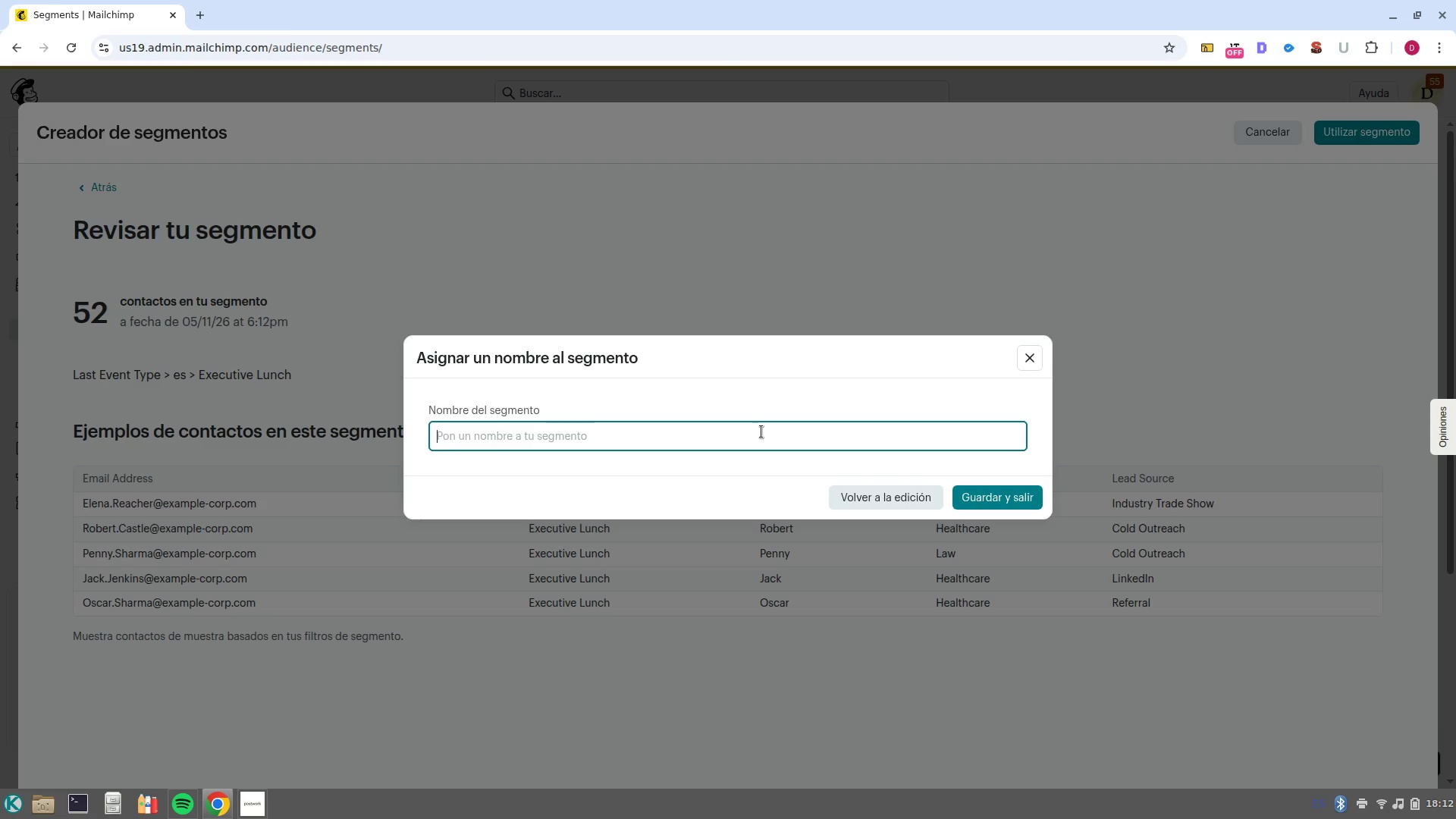 
type(Exce)
key(Backspace)
key(Backspace)
type(ecutive :L)
key(Backspace)
key(Backspace)
type(Lunches)
key(NumpadEnter)
 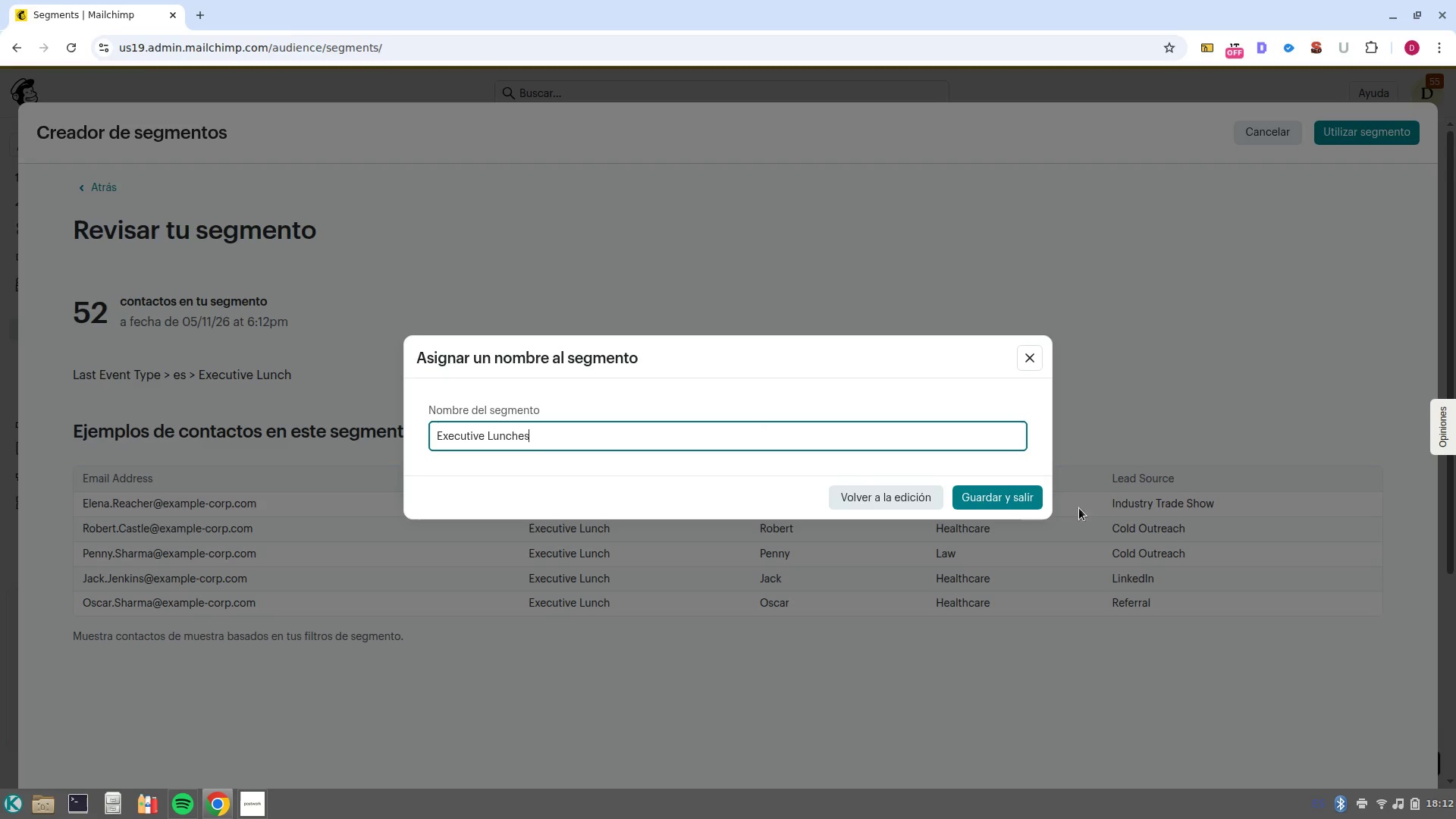 
left_click([997, 497])
 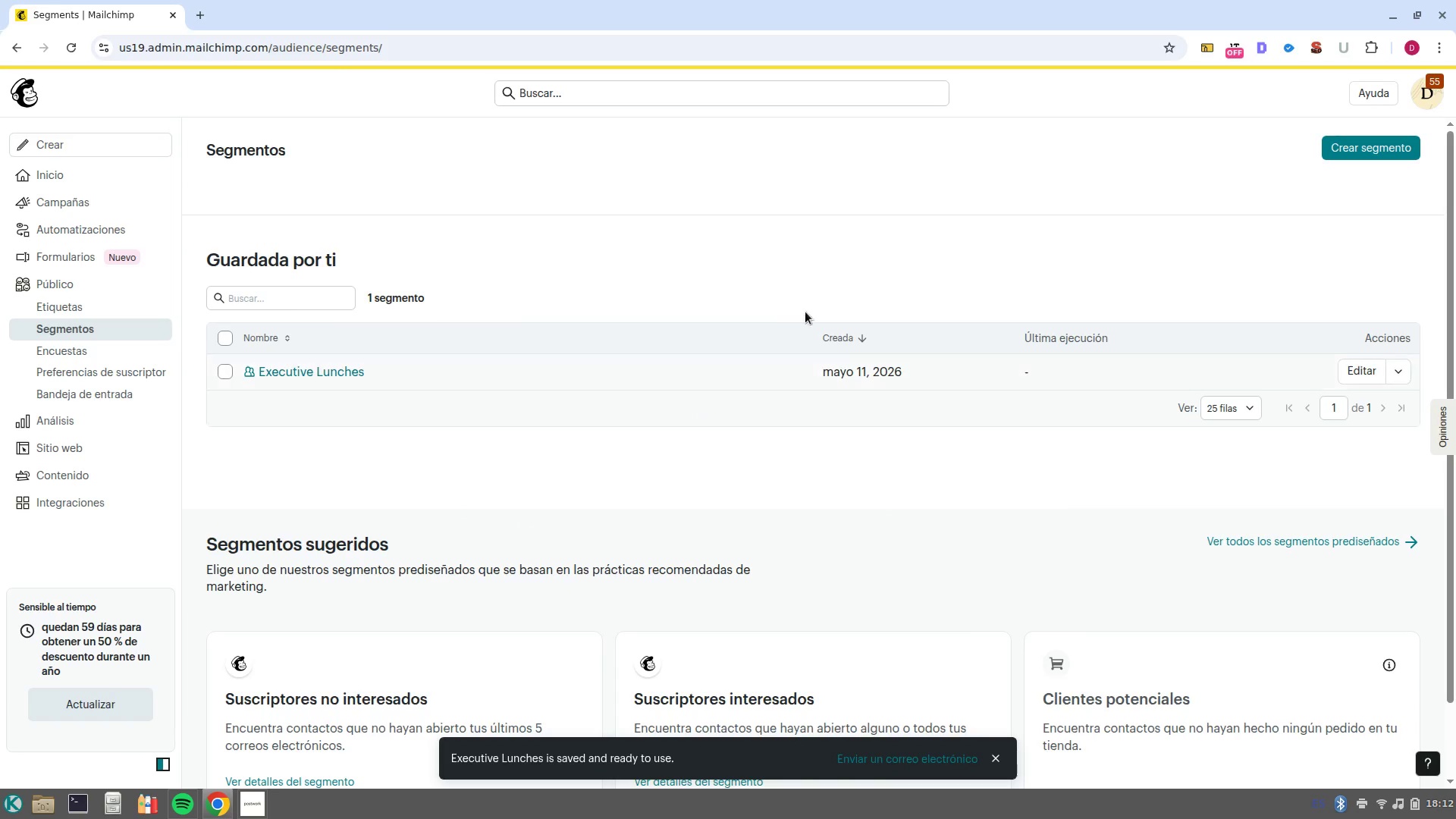 
left_click([1367, 148])
 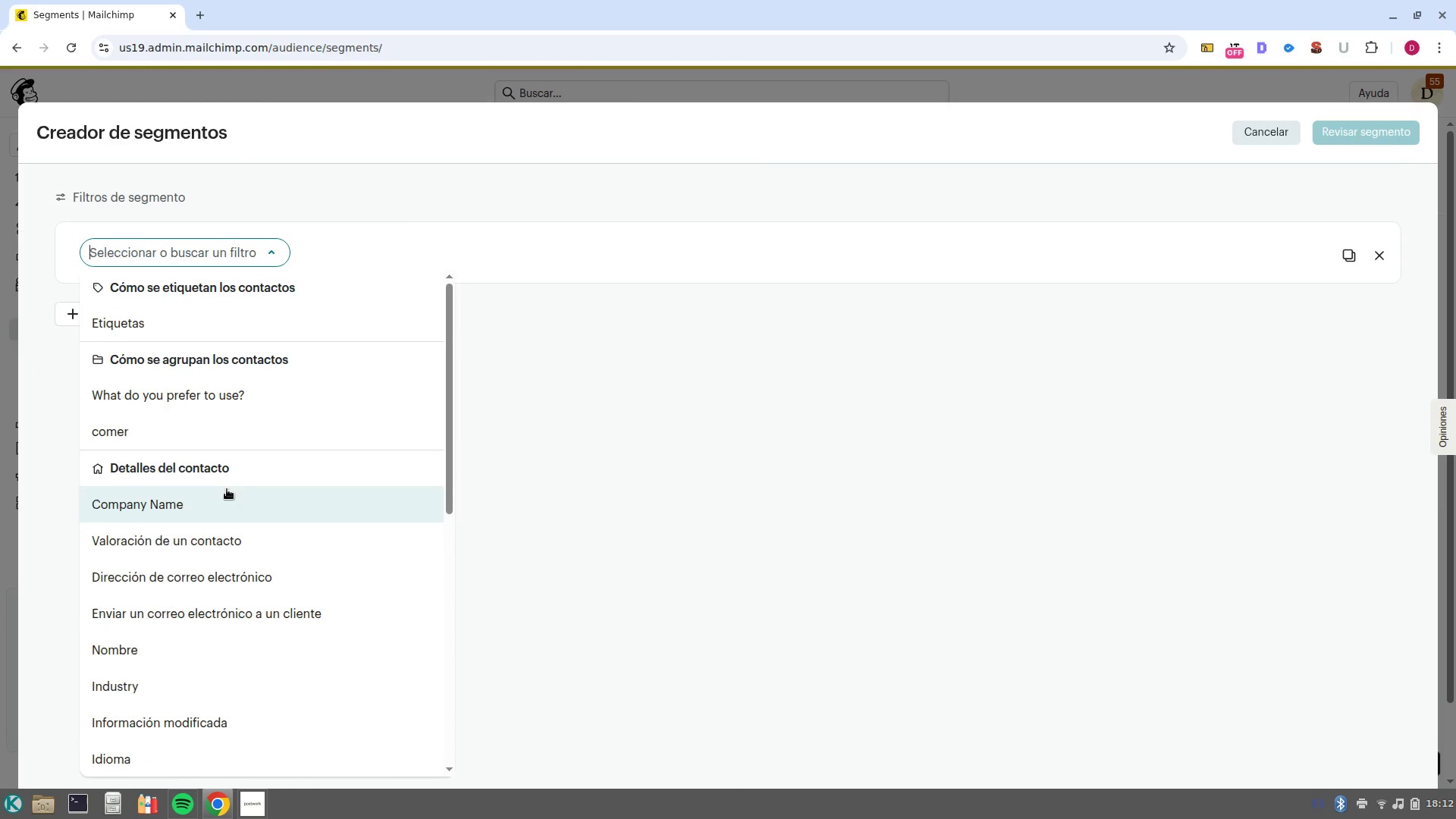 
scroll: coordinate [234, 497], scroll_direction: down, amount: 2.0
 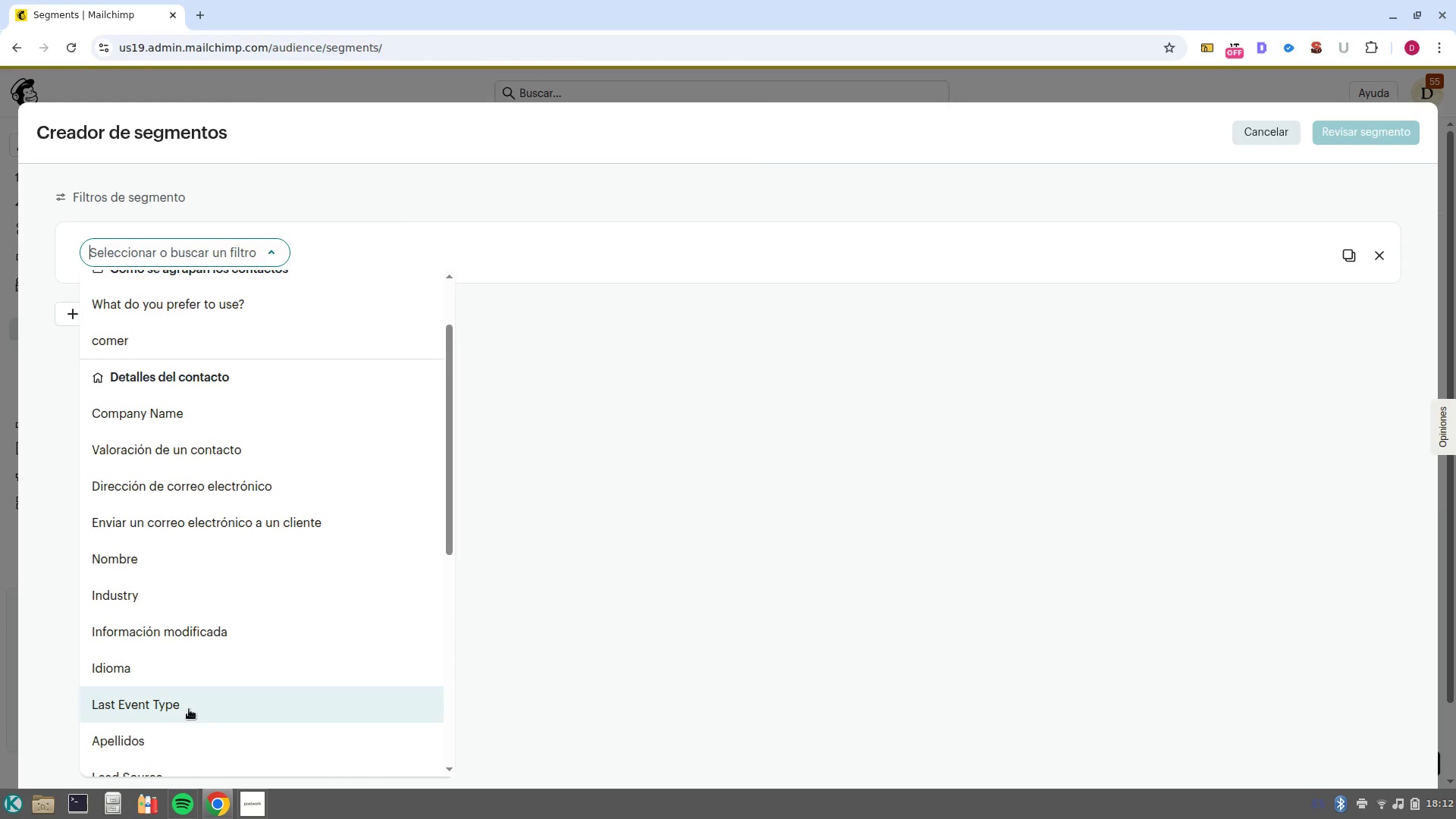 
left_click([190, 708])
 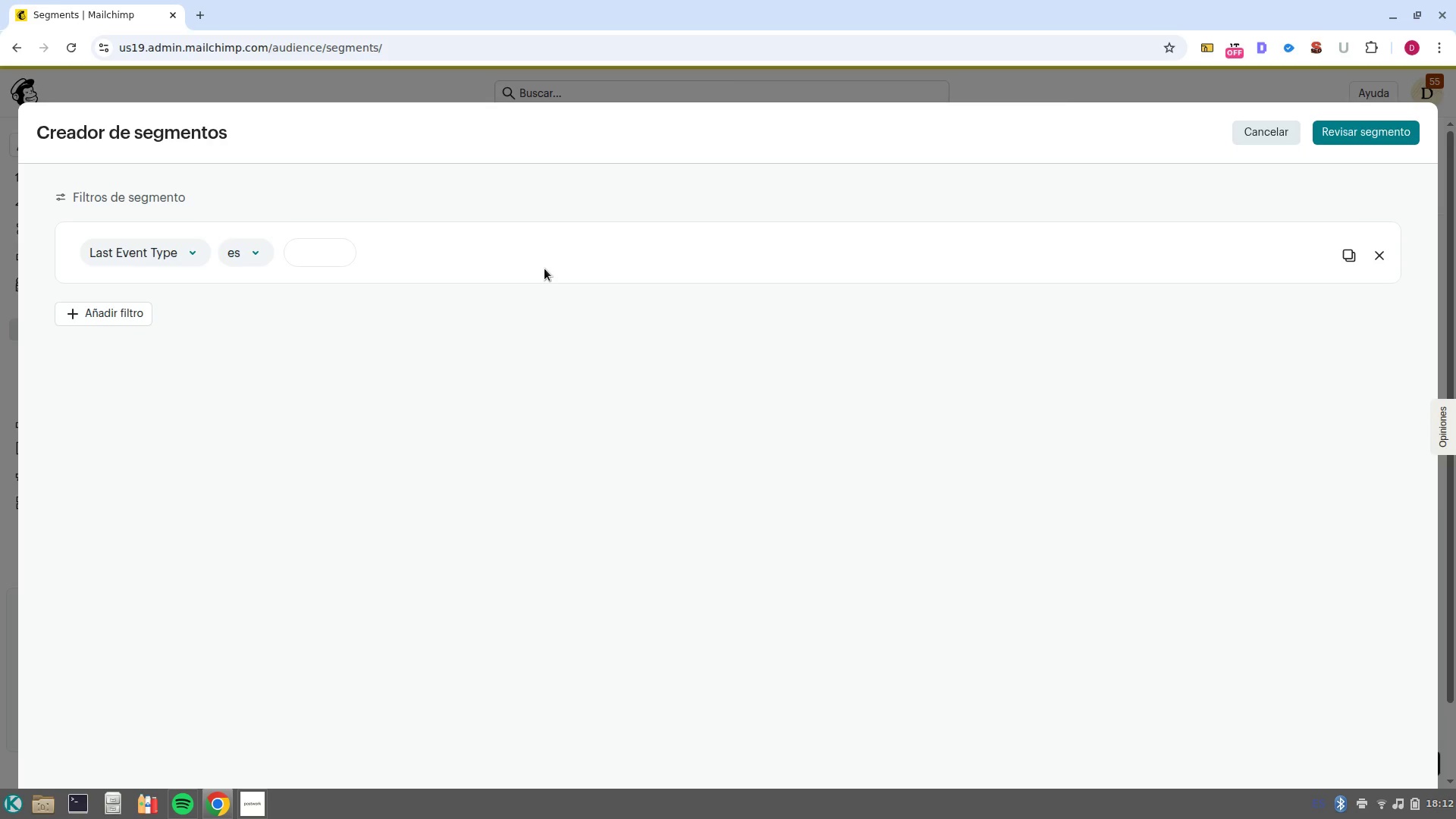 
wait(6.39)
 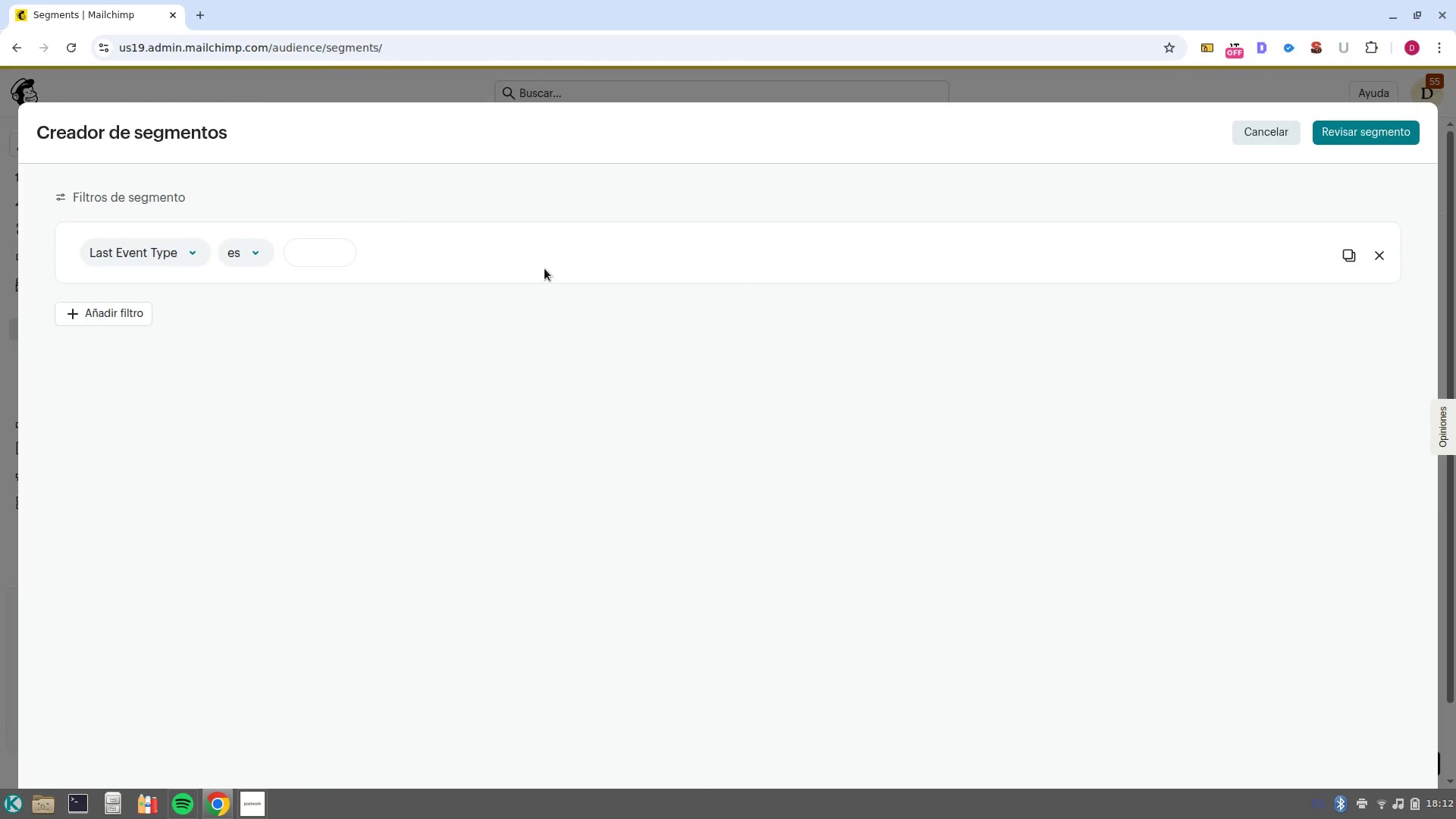 
left_click([325, 256])
 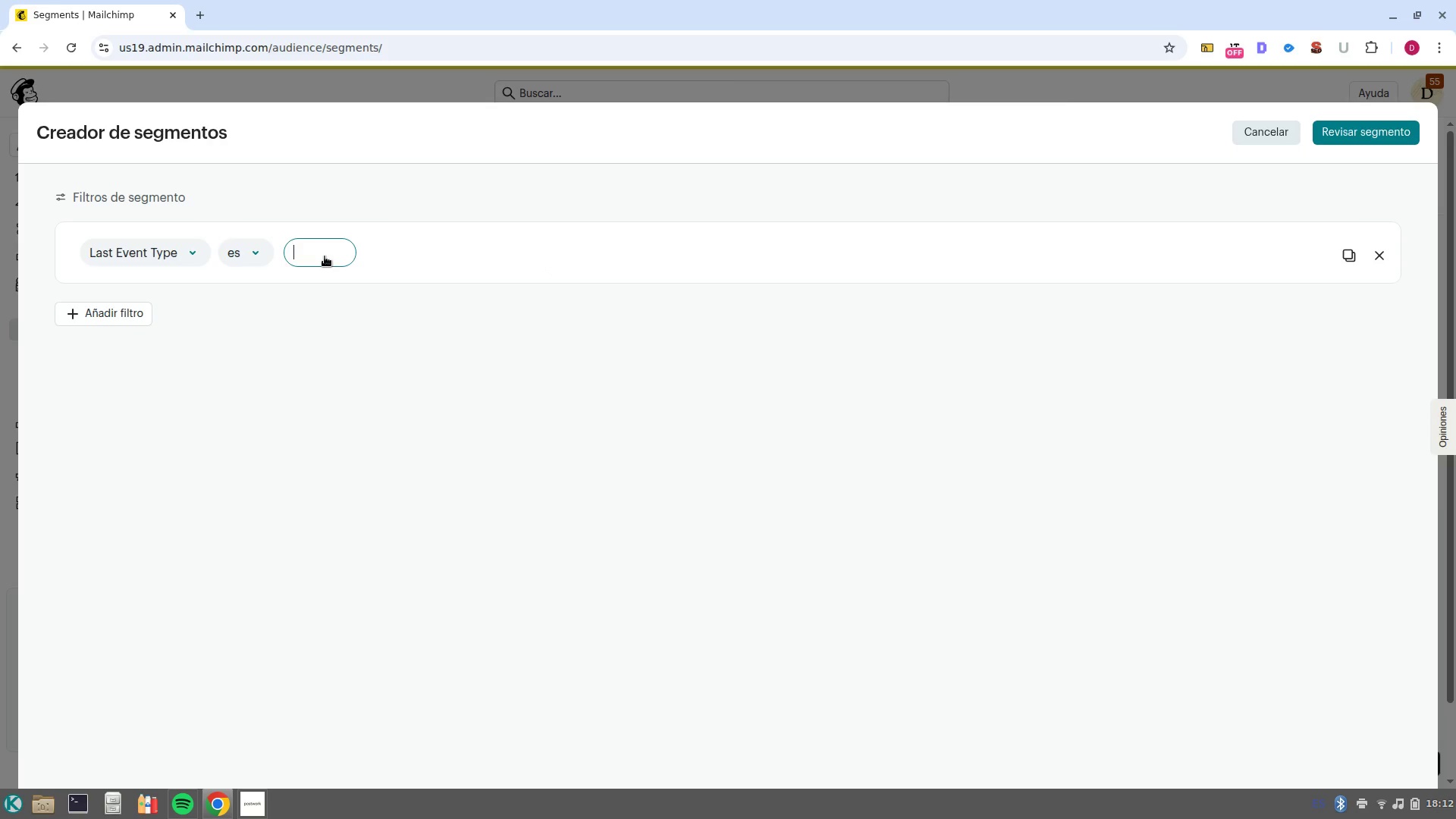 
type(Holiday Gala)
key(NumpadEnter)
 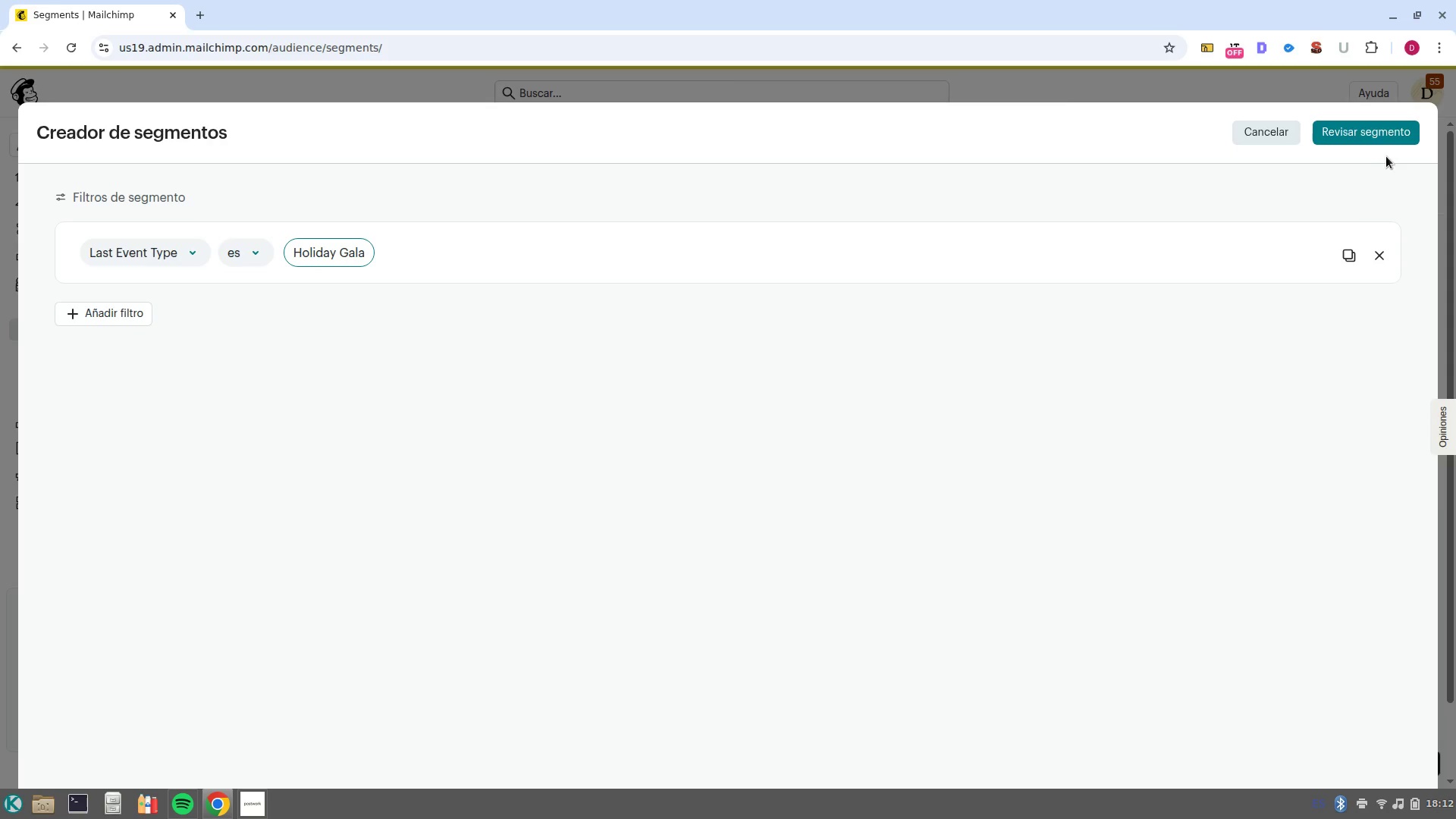 
left_click([1376, 135])
 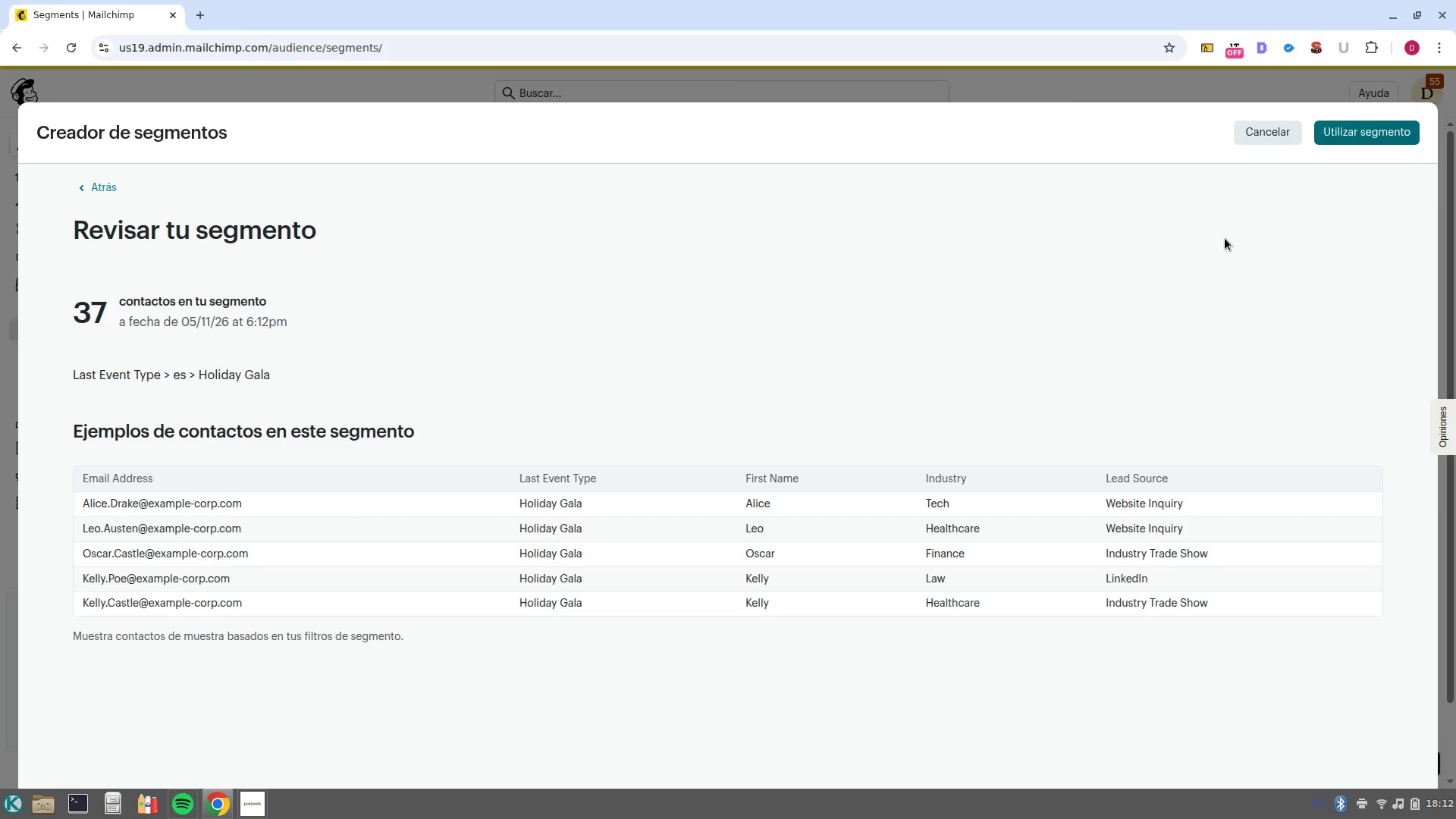 
left_click([1335, 137])
 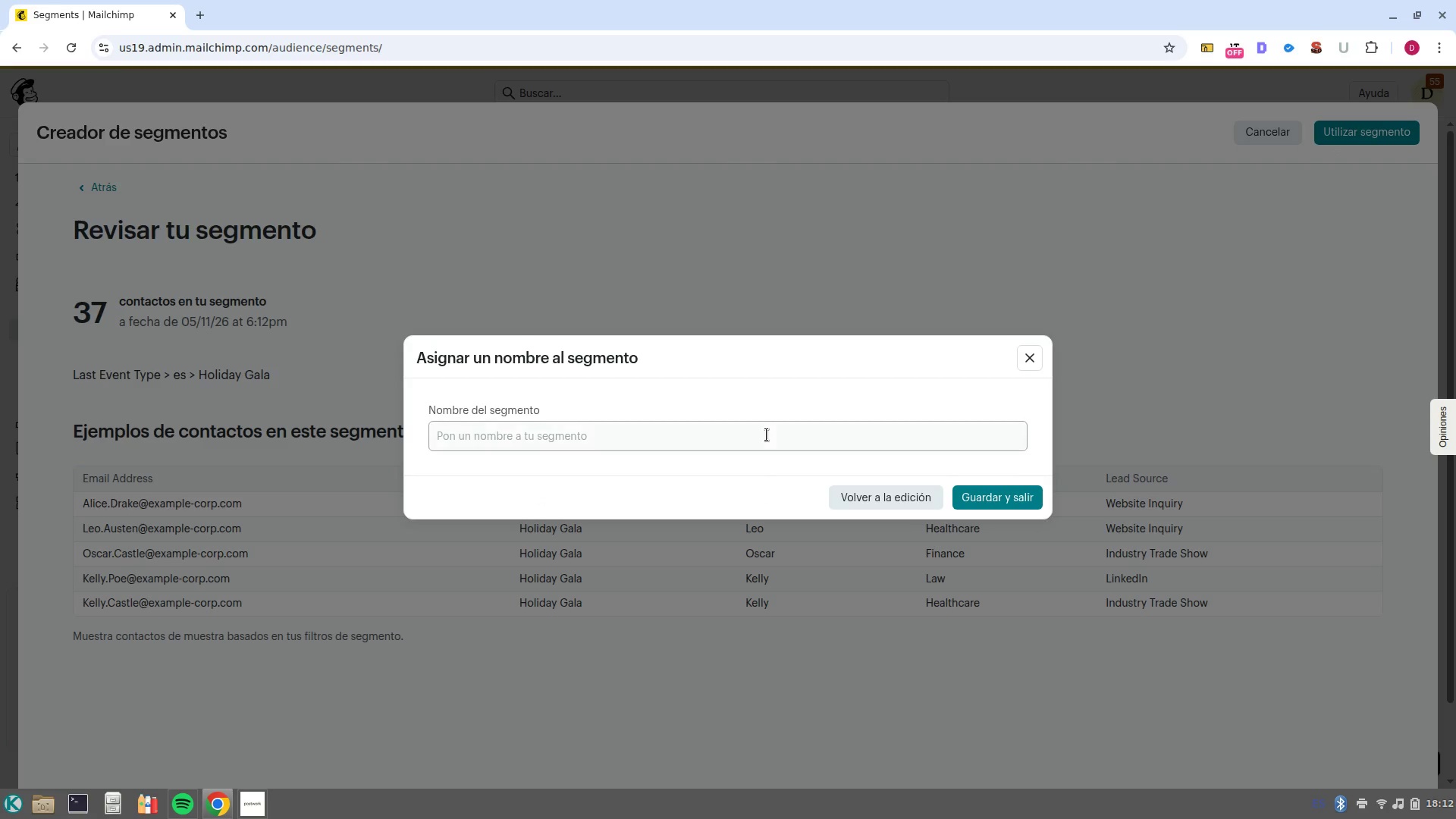 
left_click([767, 435])
 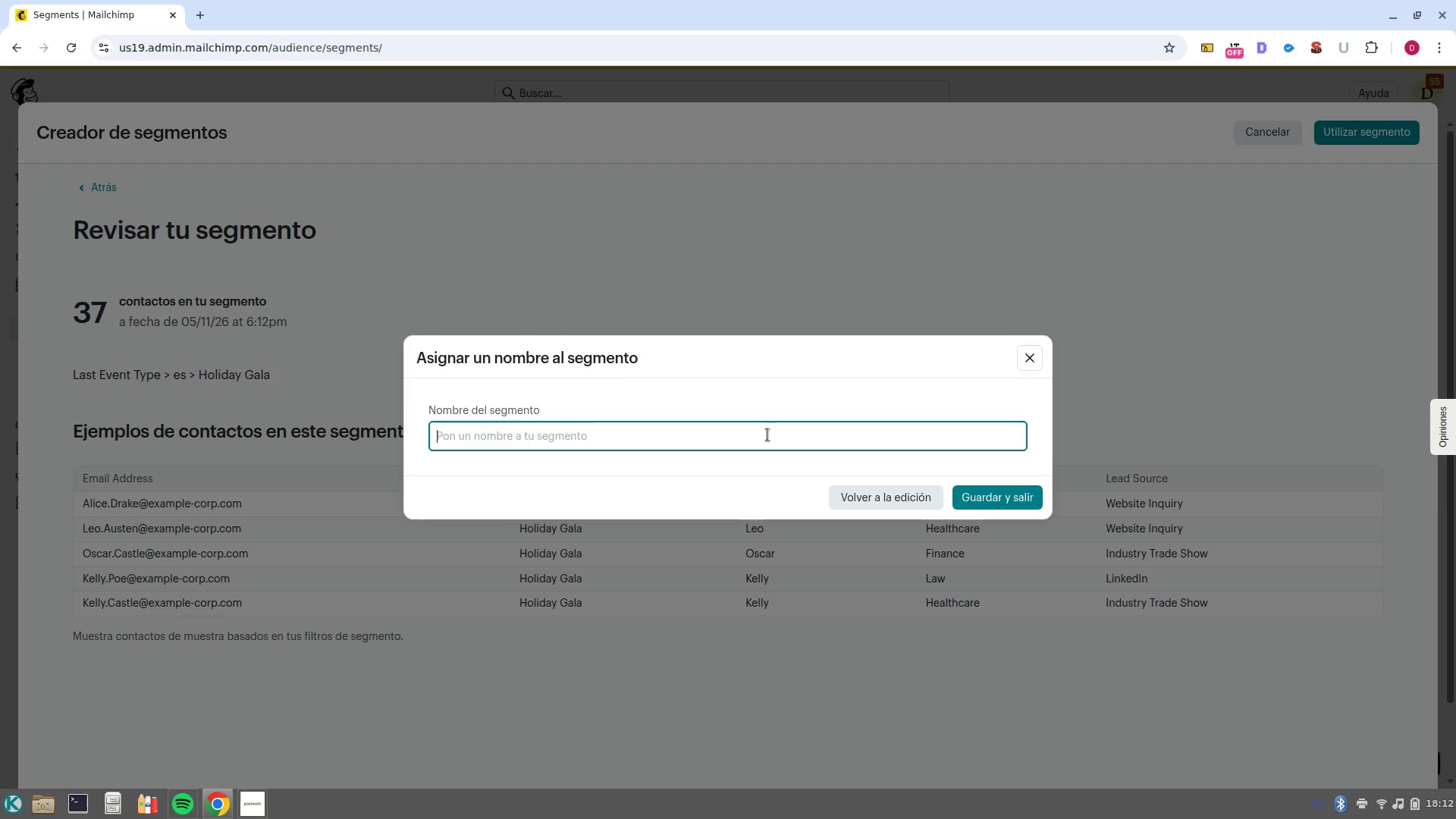 
type(Holiday ^ Social Galas)
key(NumpadEnter)
 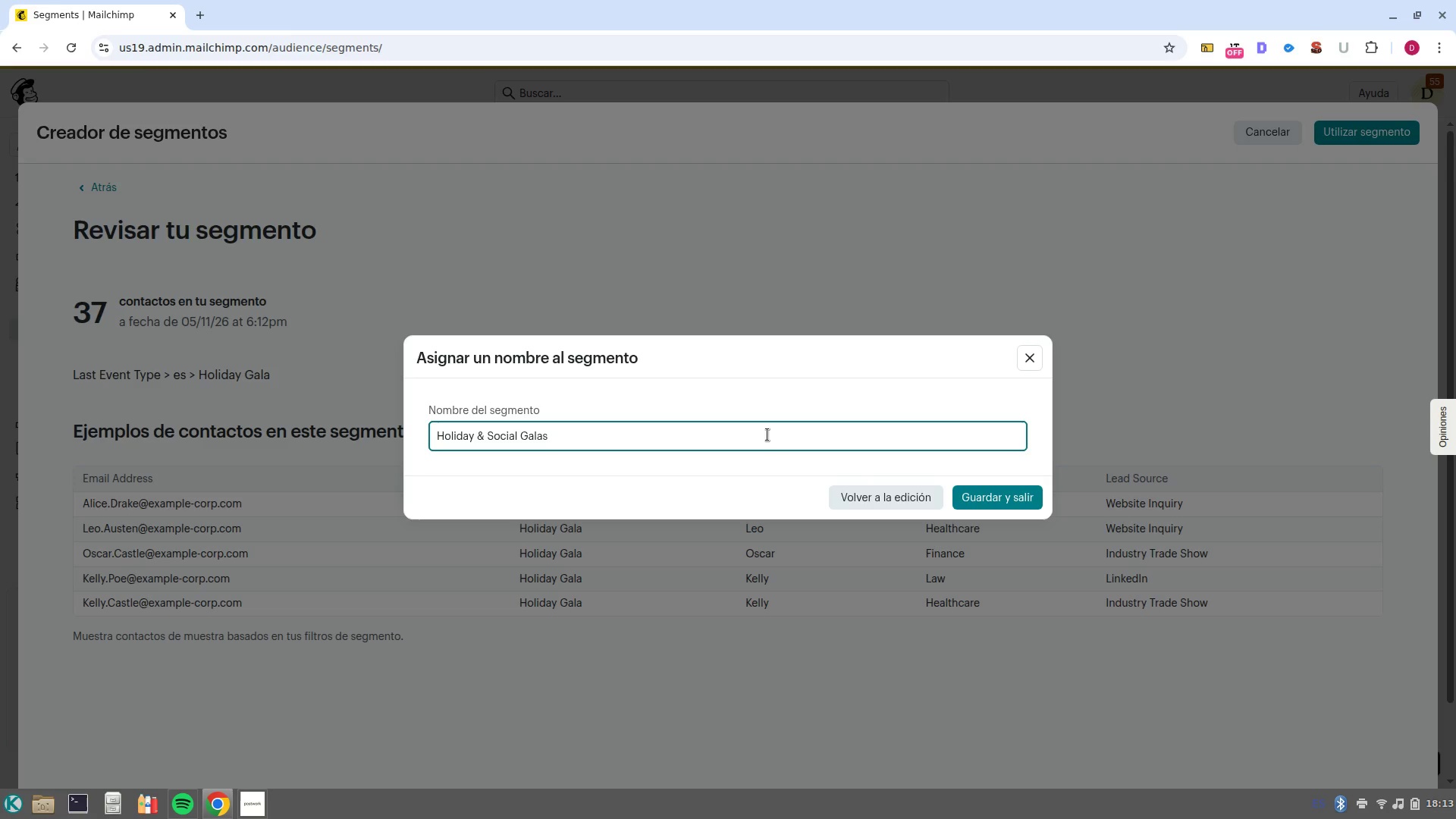 
left_click([985, 504])
 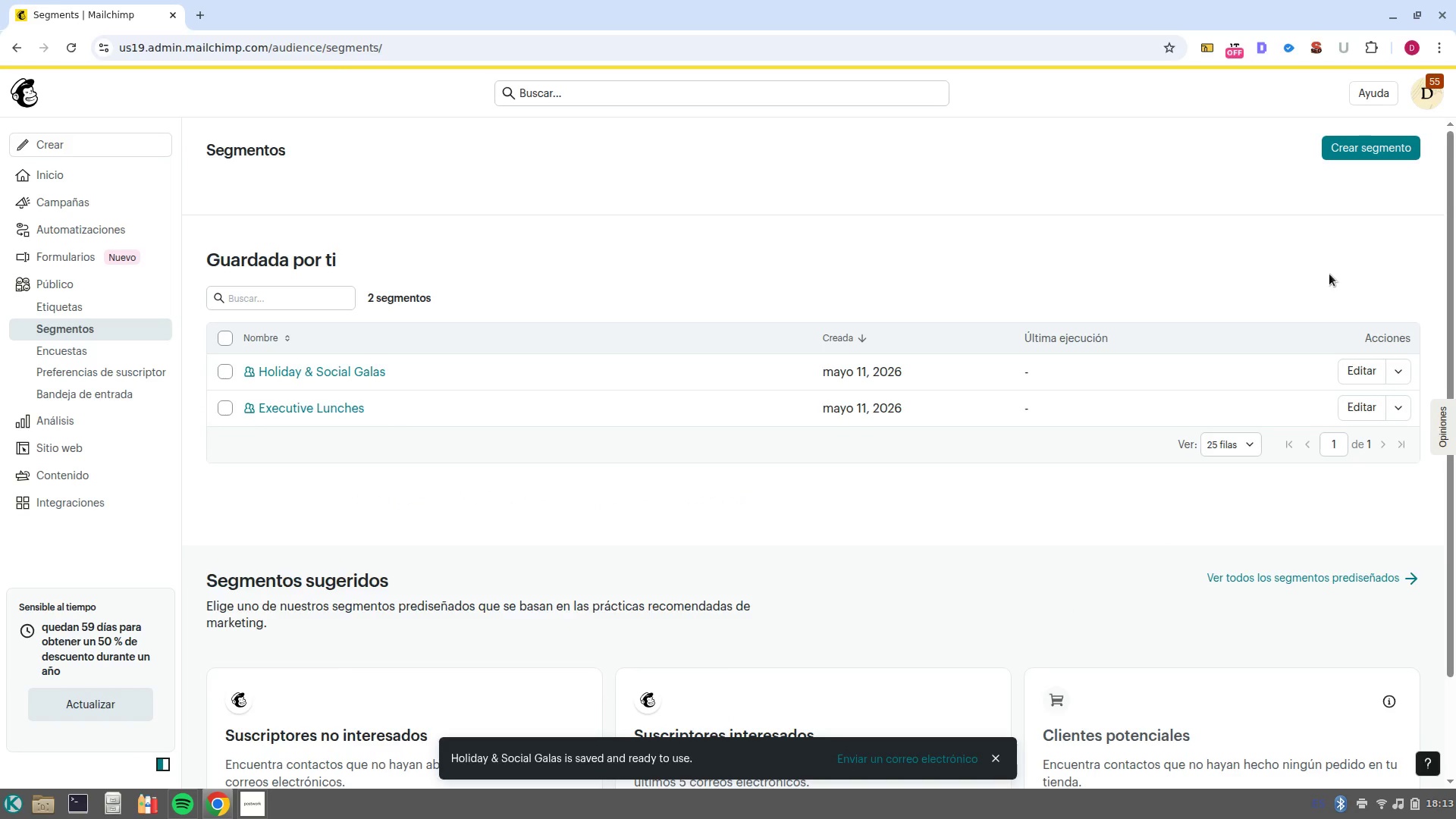 
left_click([1357, 149])
 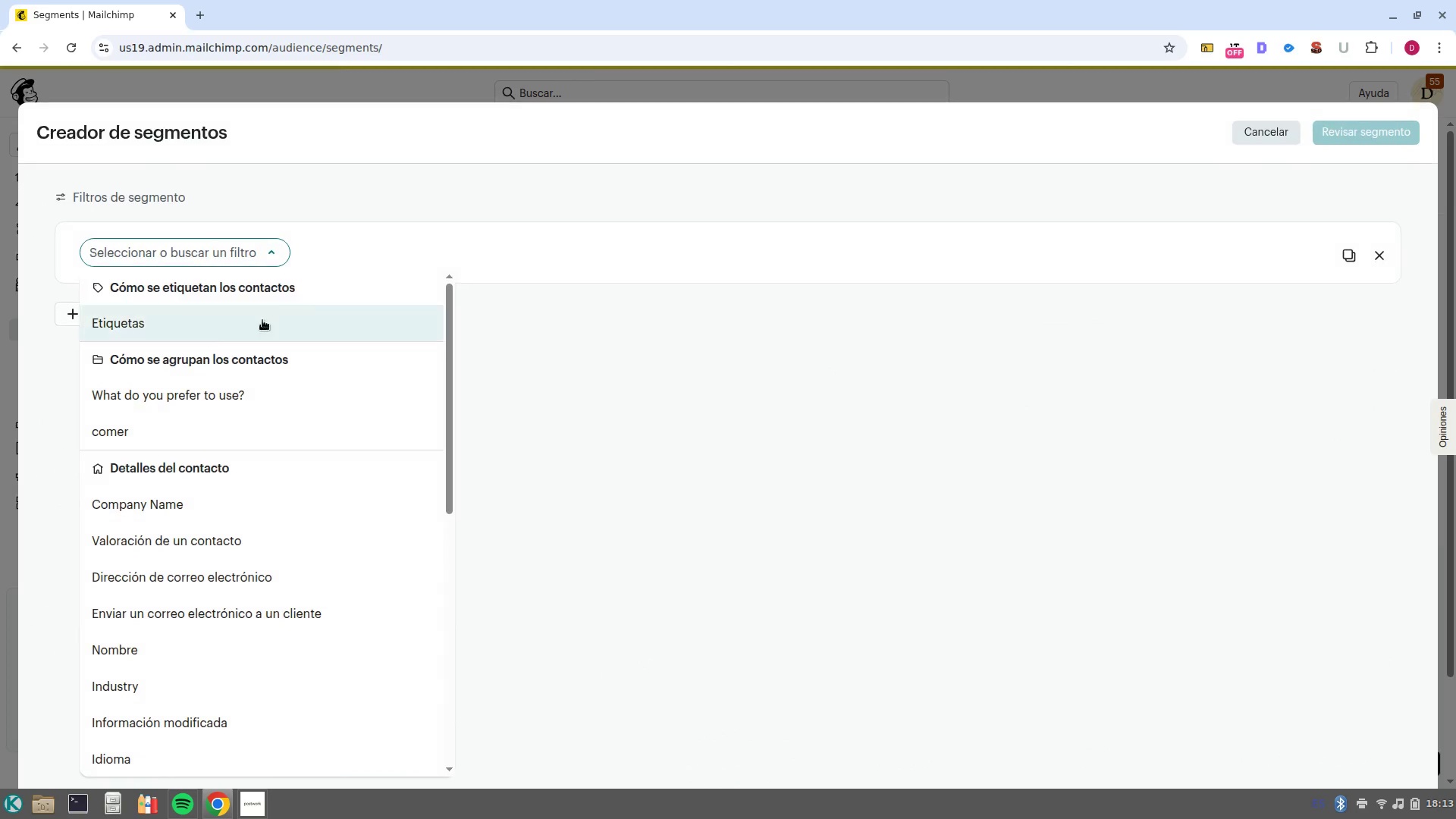 
scroll: coordinate [309, 506], scroll_direction: down, amount: 4.0
 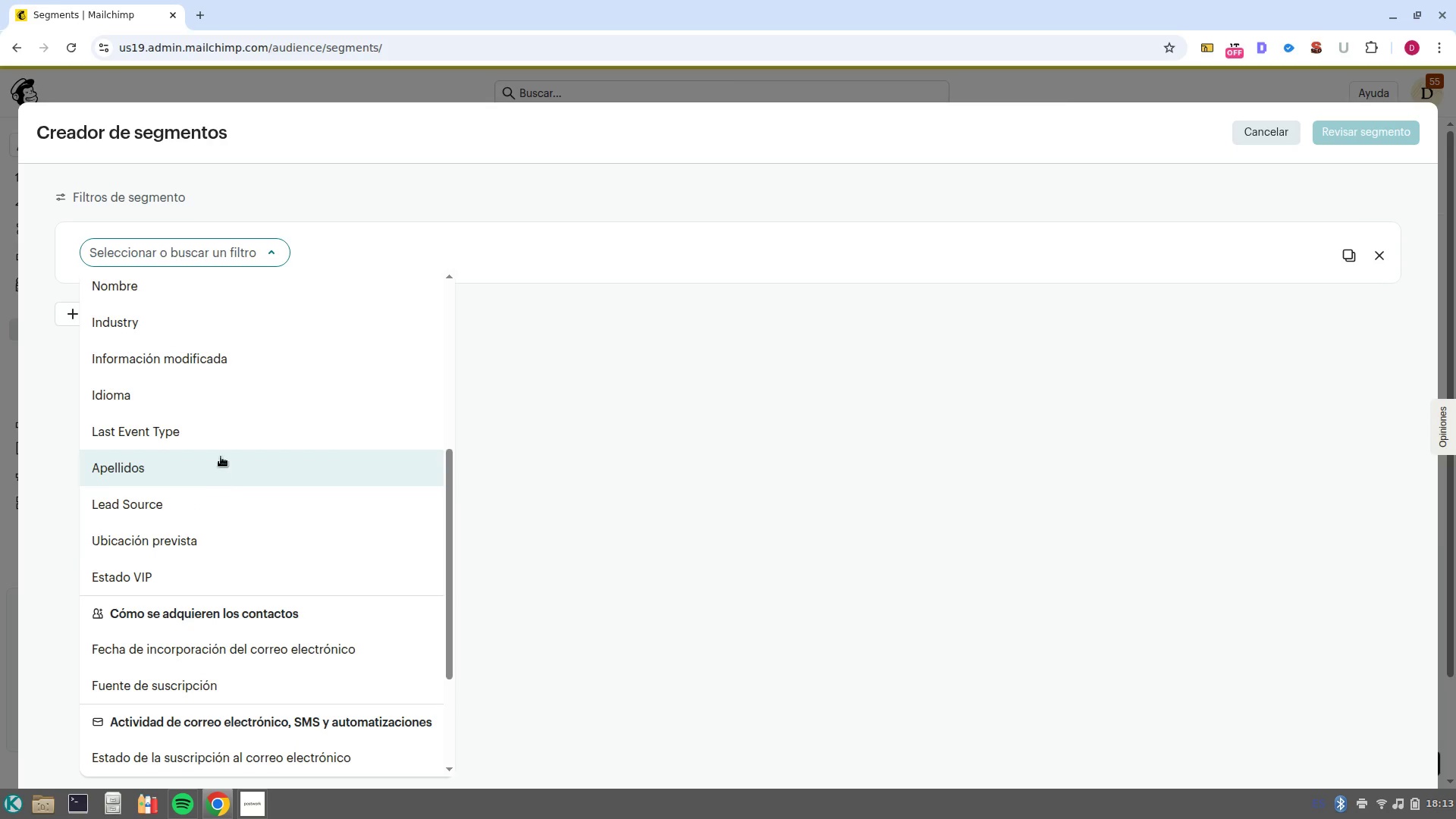 
left_click([221, 440])
 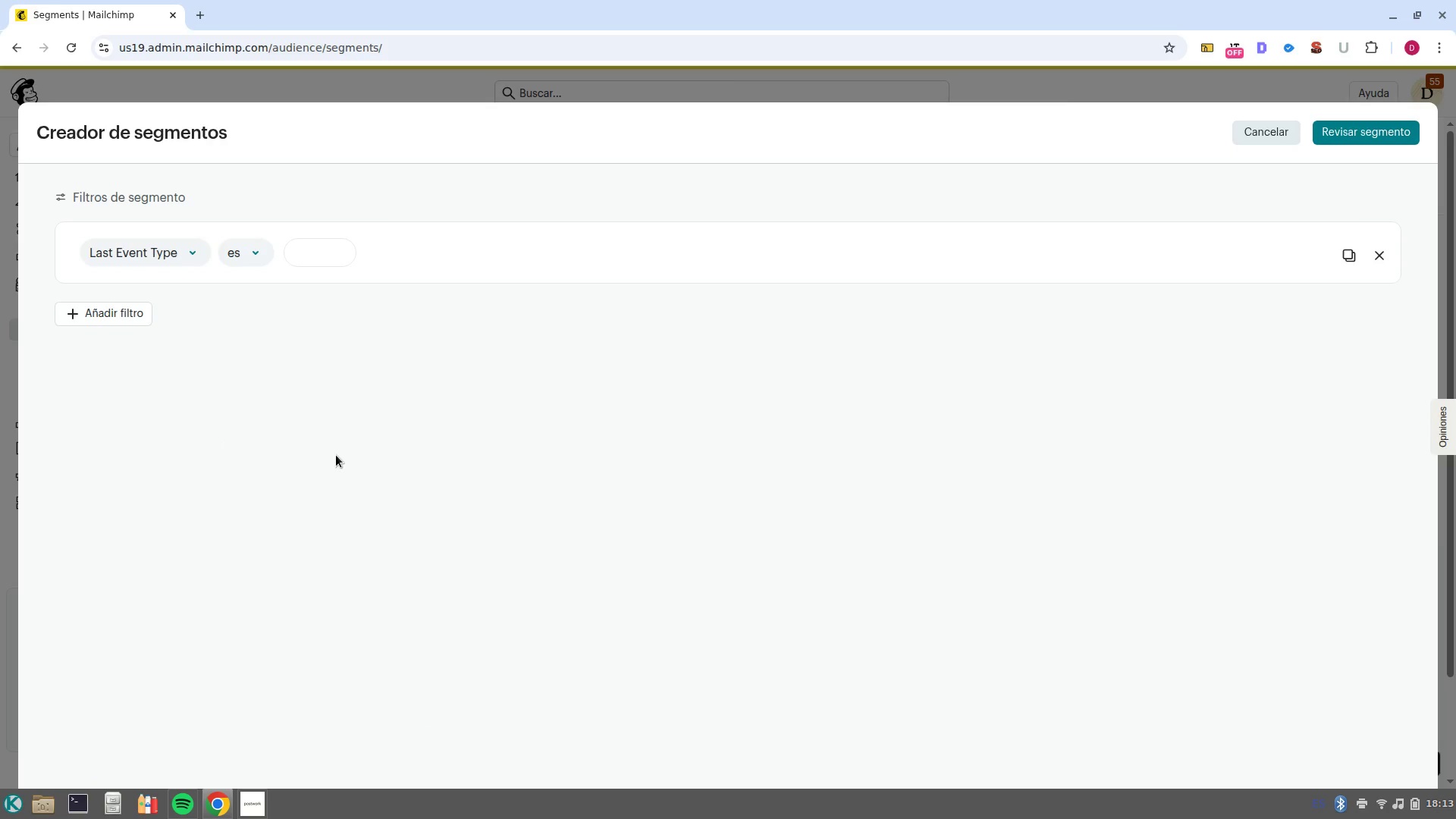 
wait(5.35)
 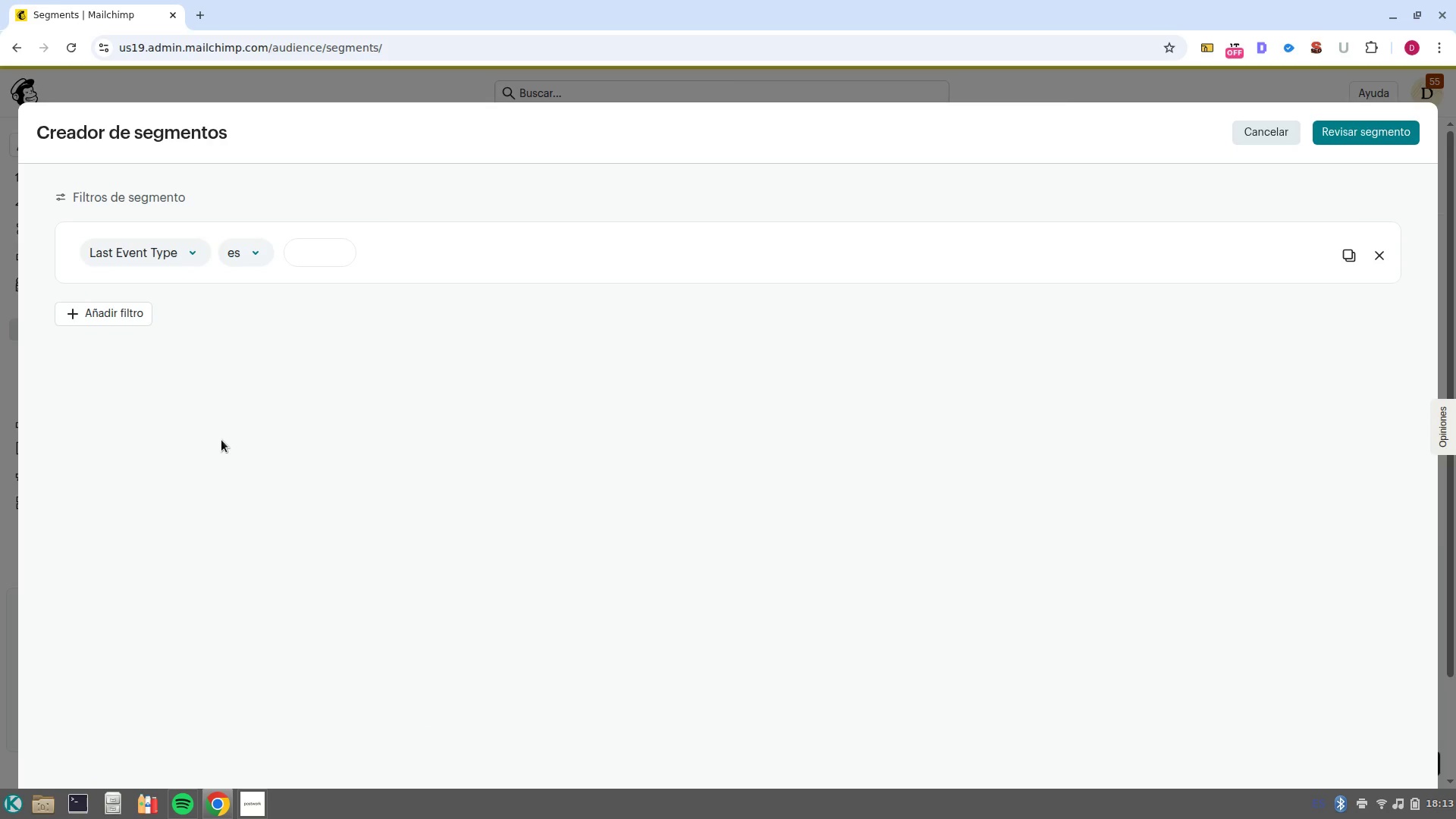 
left_click([308, 256])
 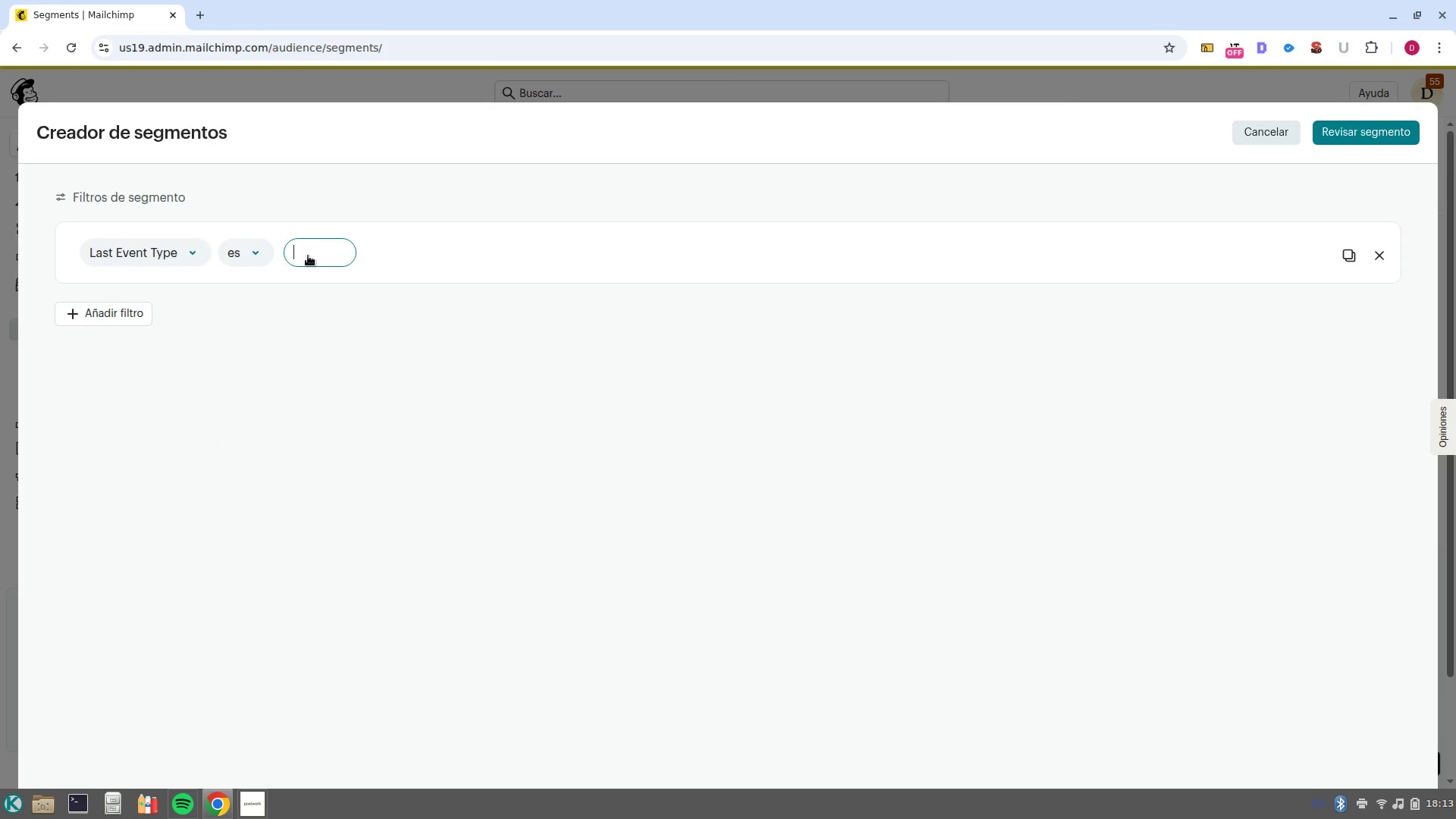 
type(Team Meal)
key(NumpadEnter)
 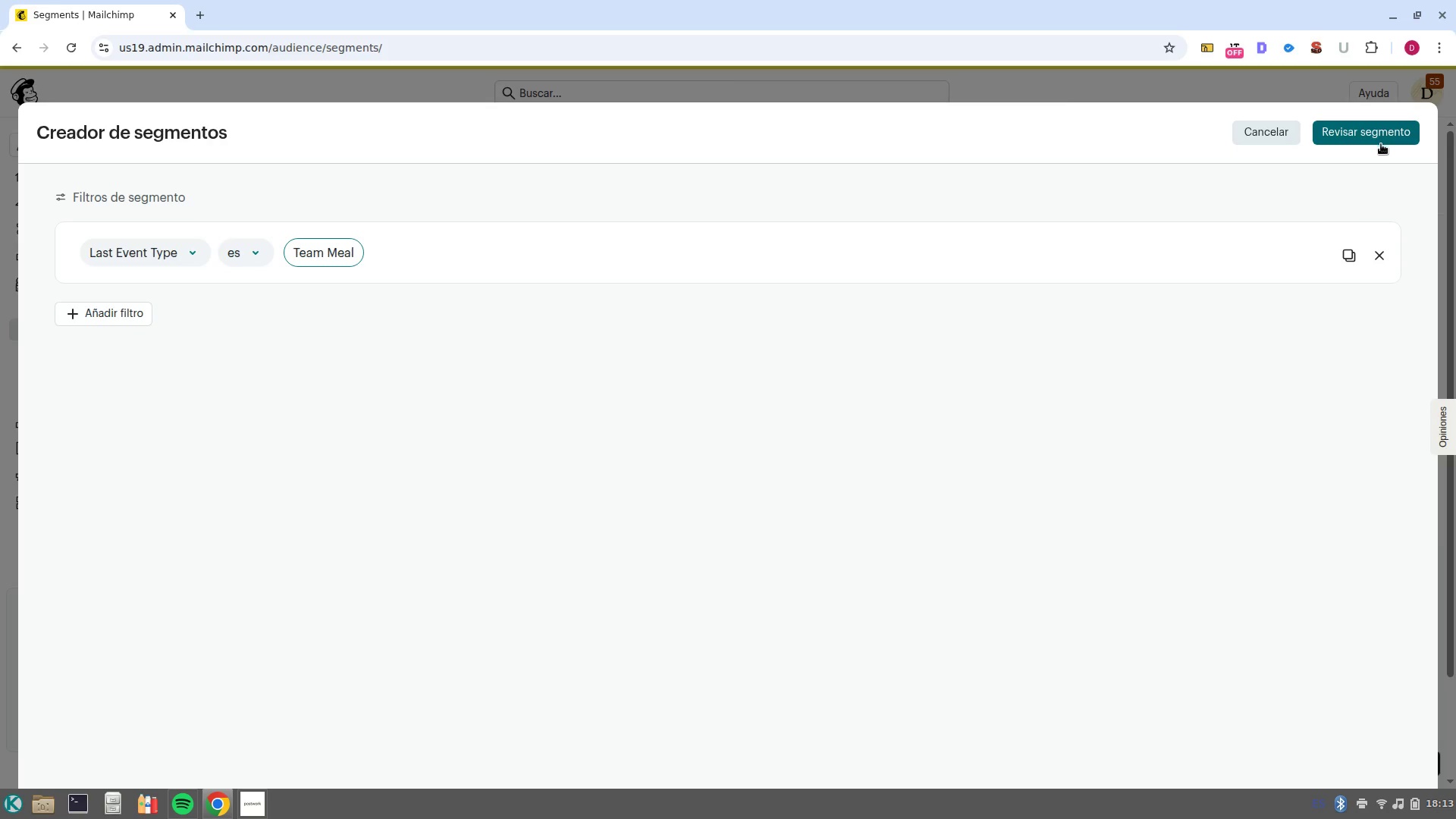 
left_click([1375, 140])
 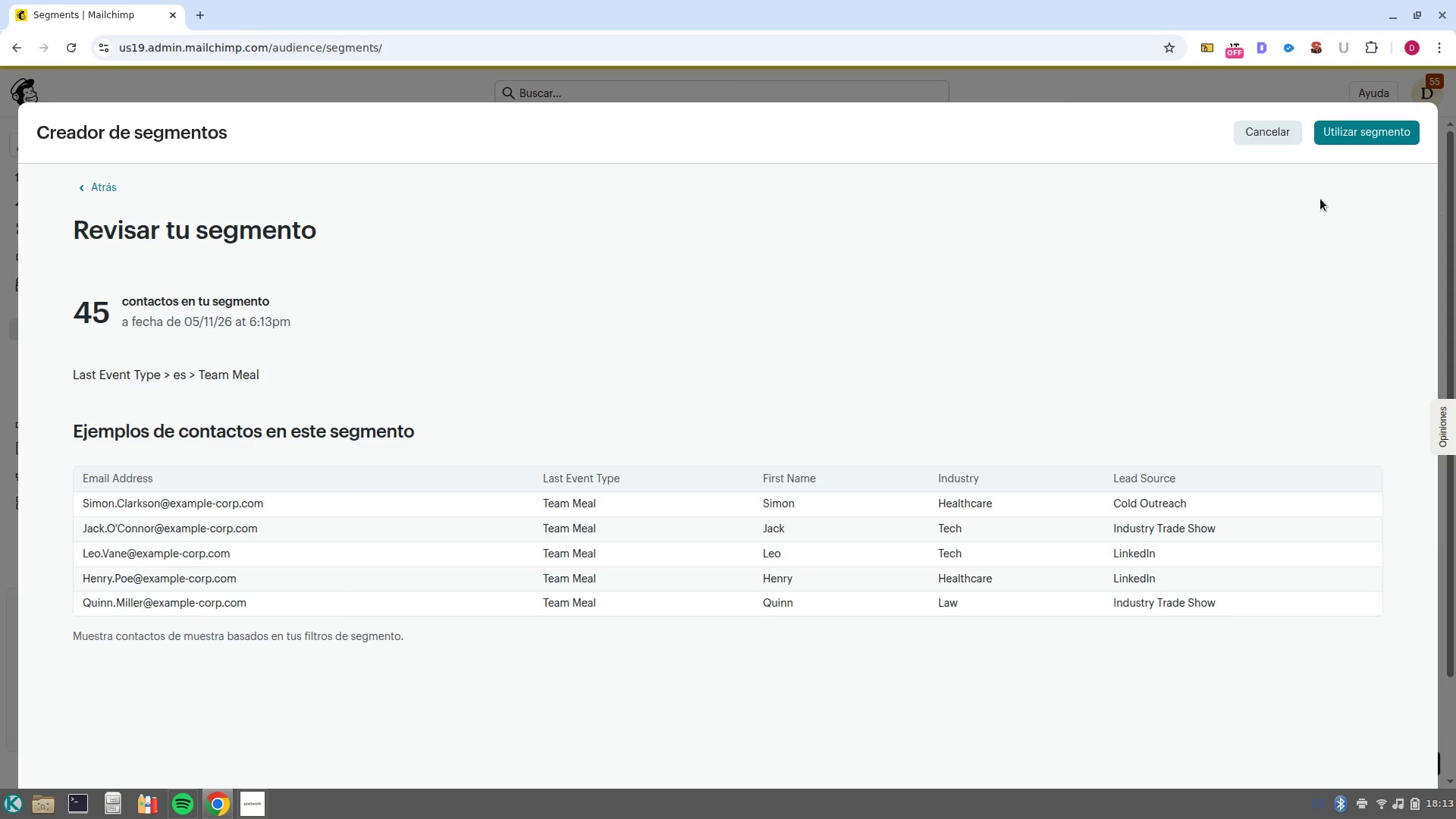 
left_click([1356, 135])
 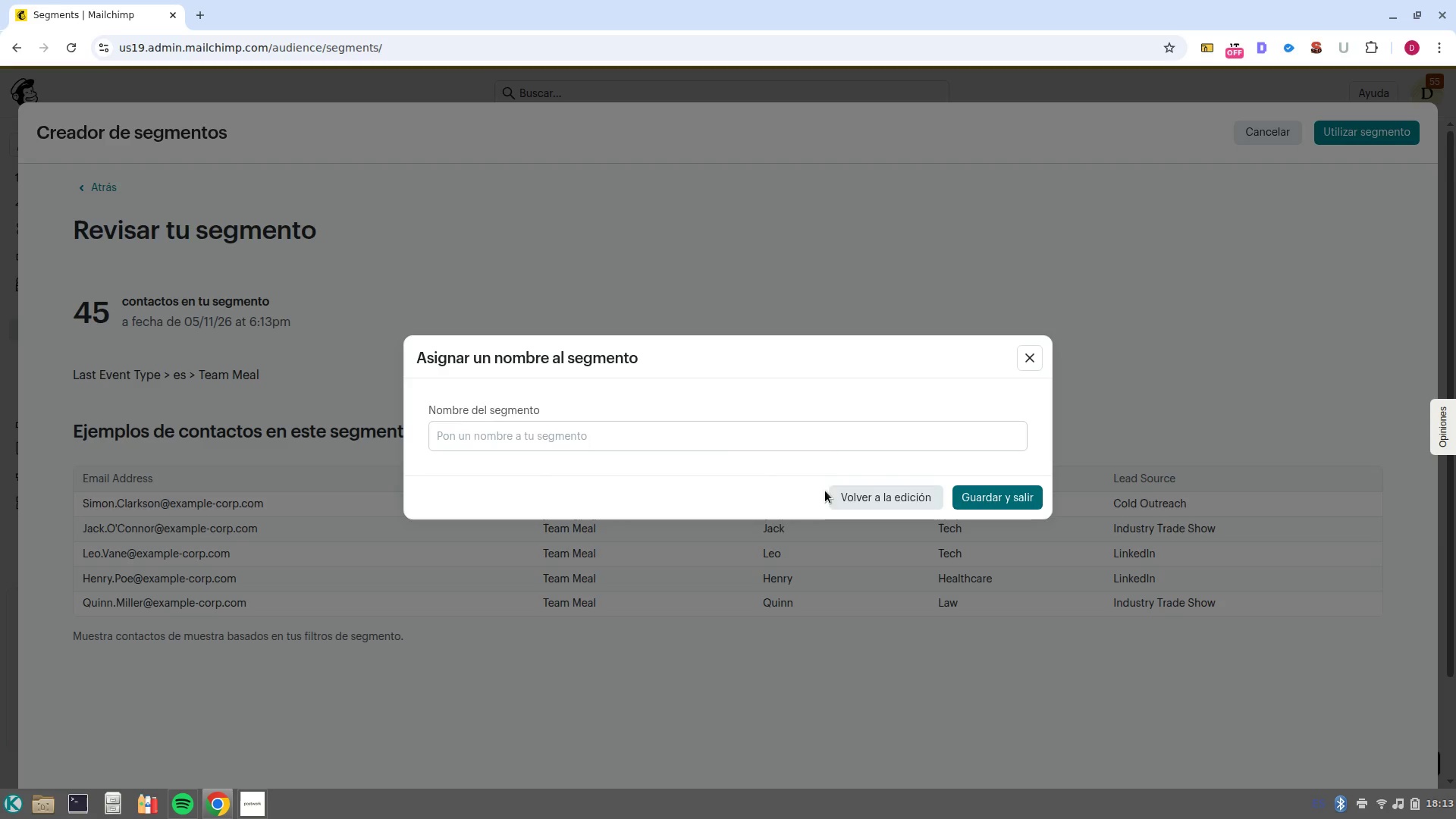 
left_click([830, 442])
 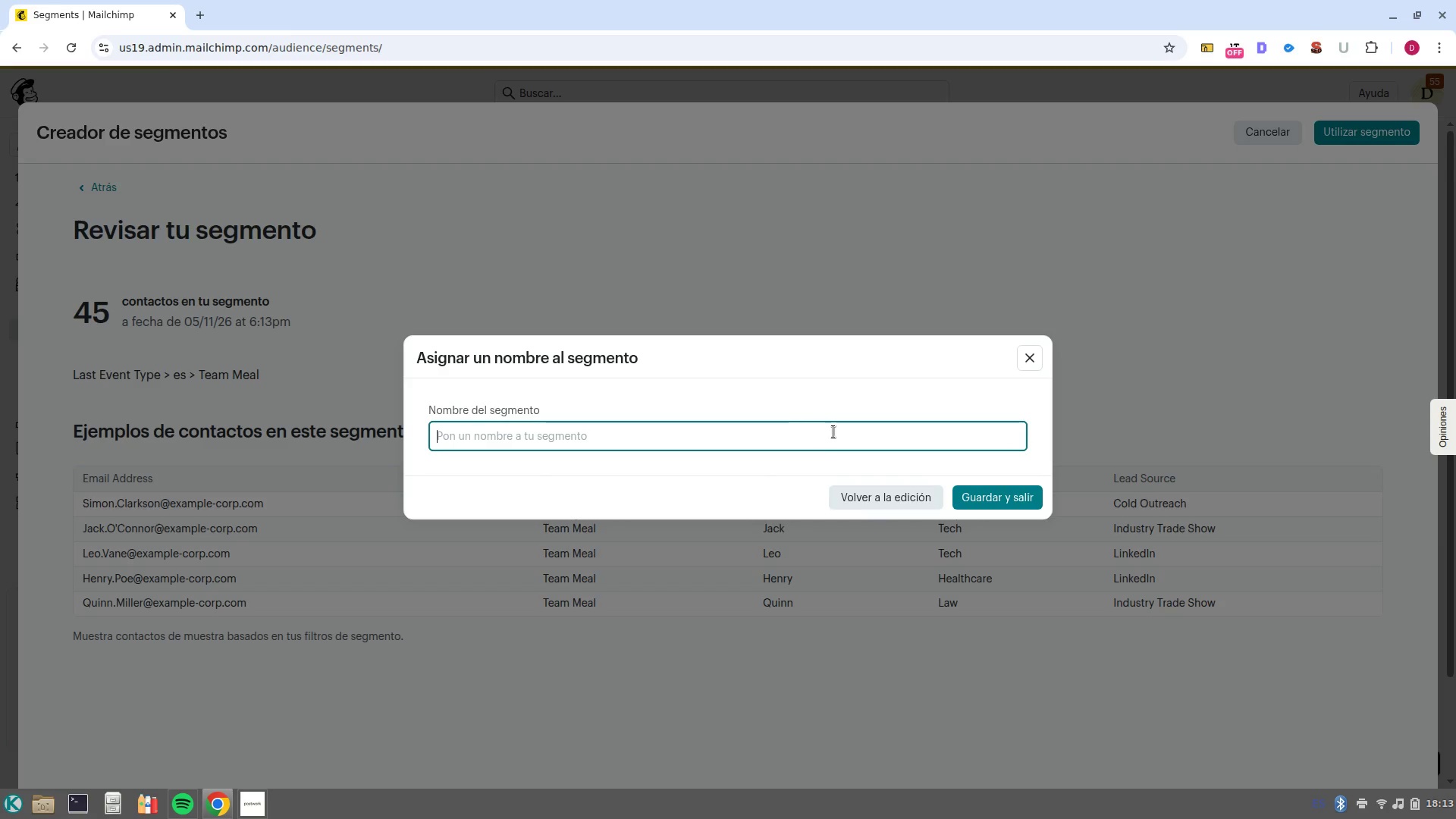 
left_click([833, 431])
 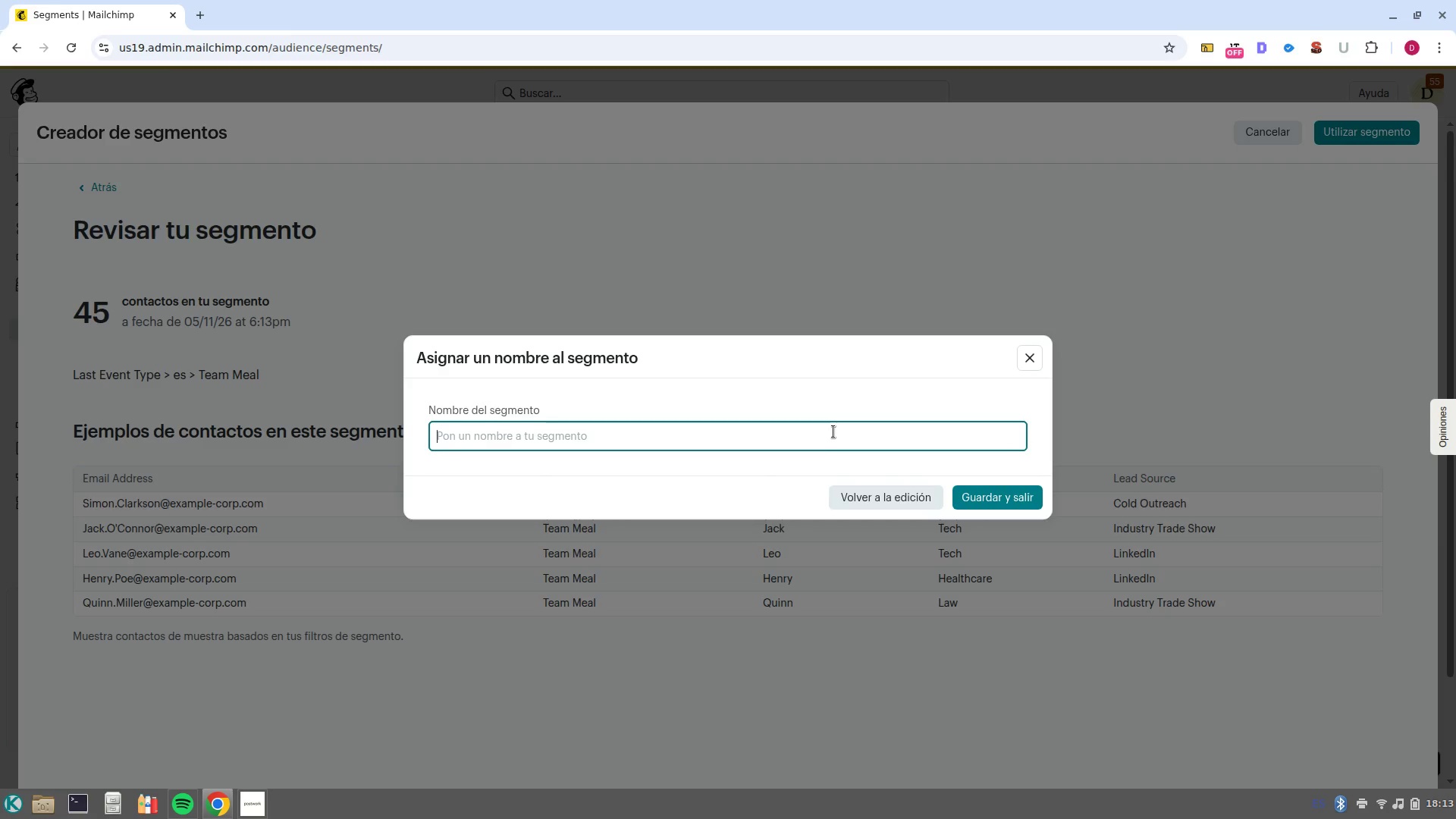 
left_click([830, 430])
 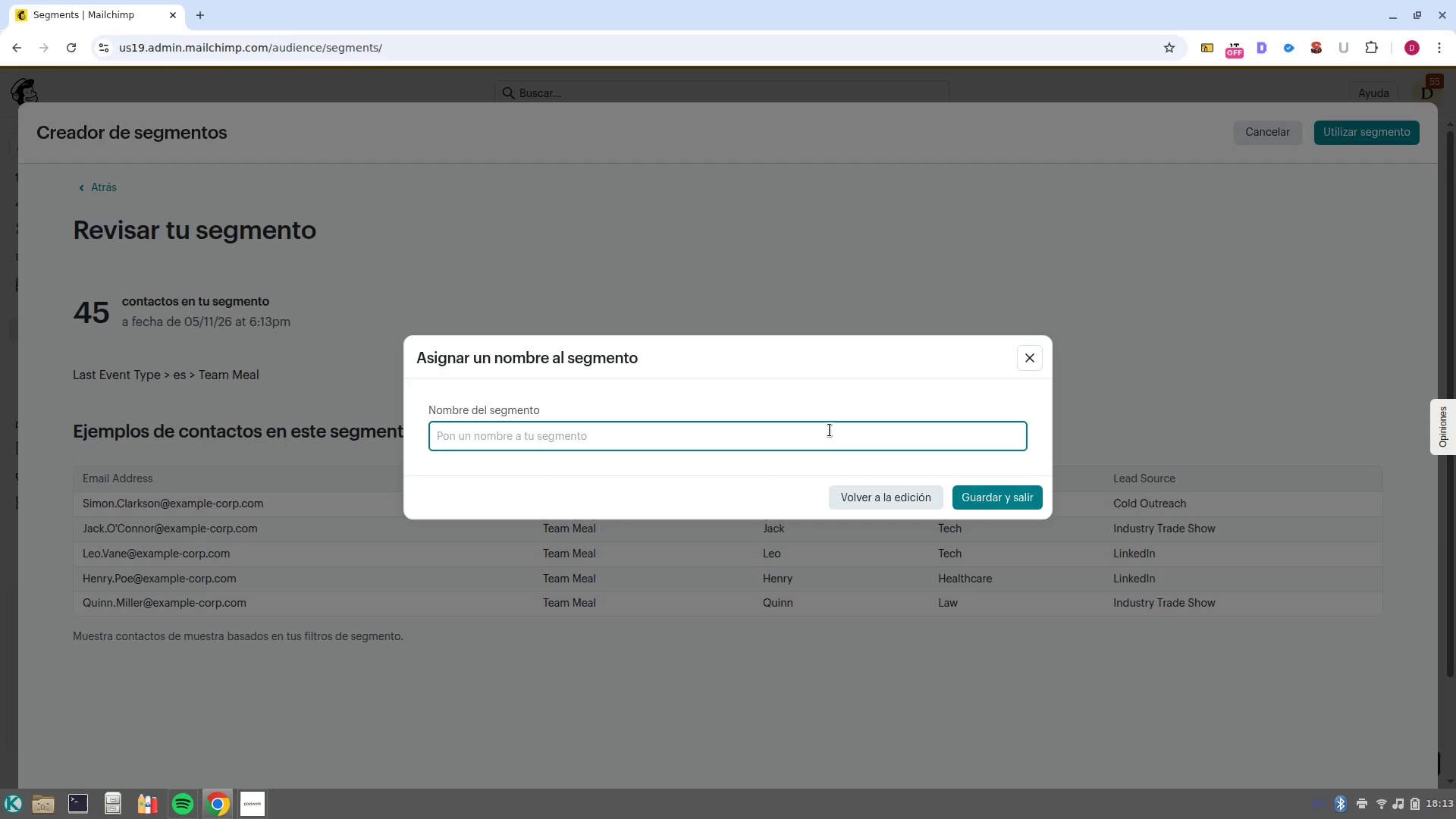 
type(Recurring Team MEal)
 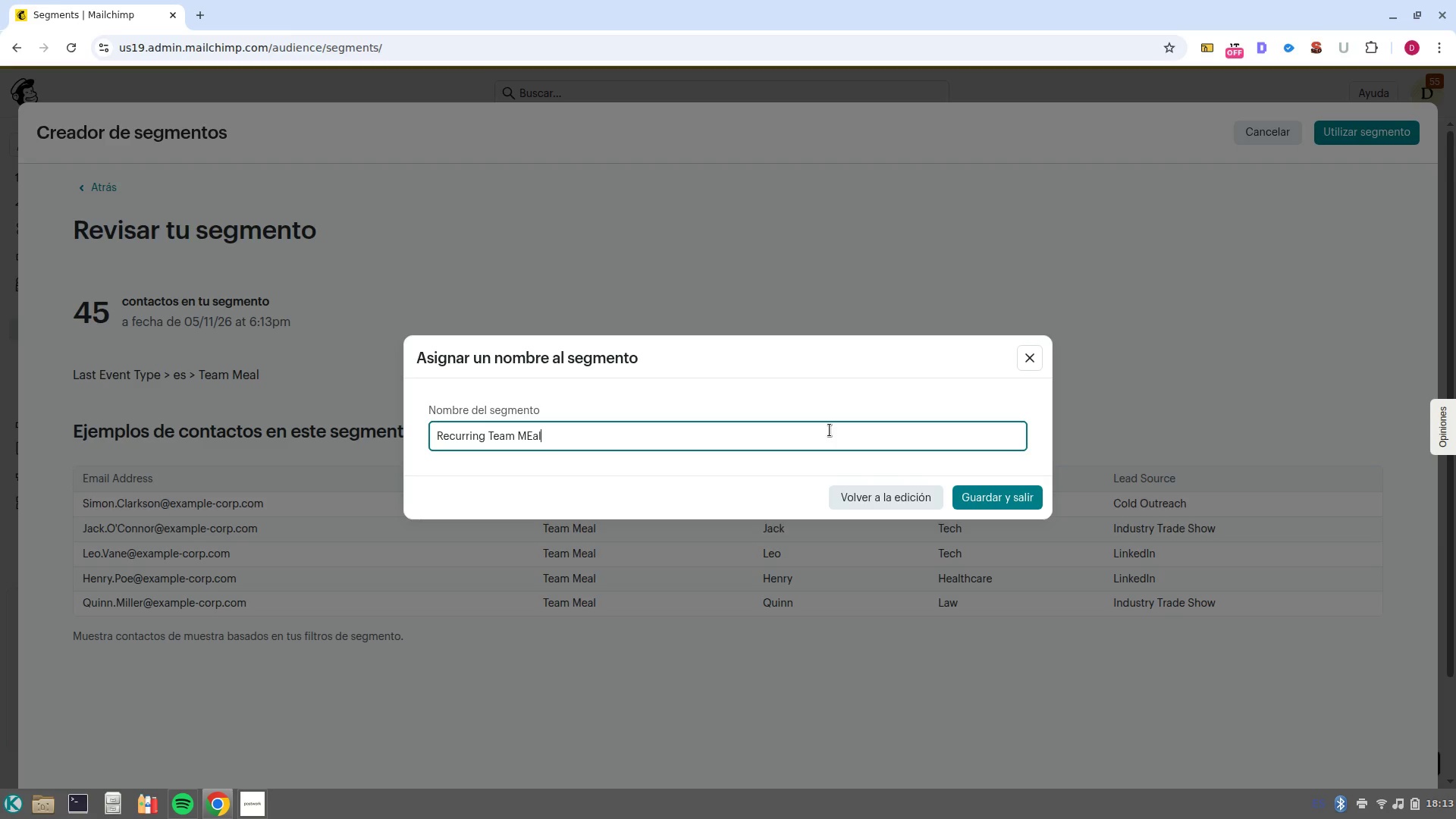 
key(ArrowLeft)
 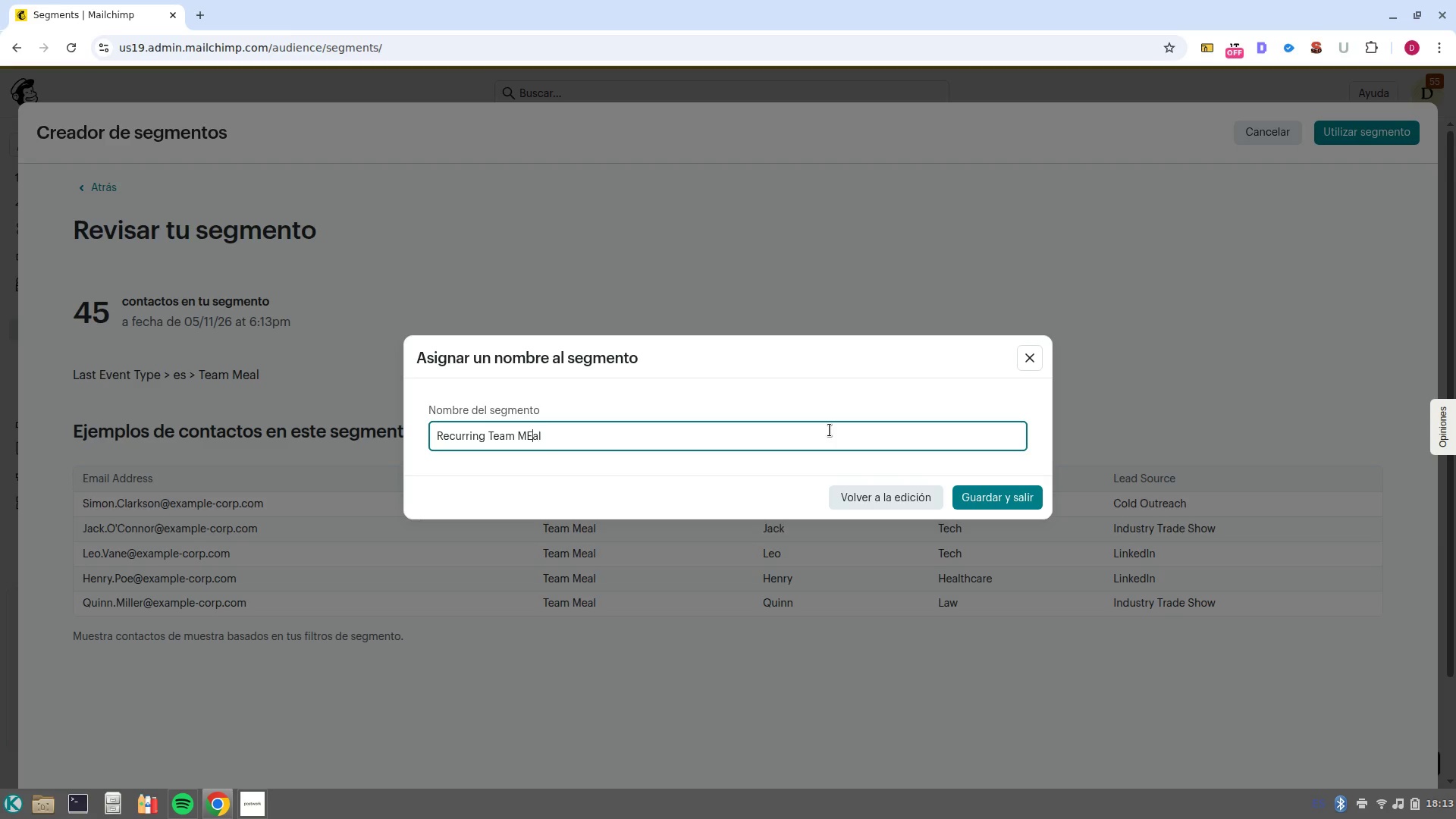 
key(ArrowLeft)
 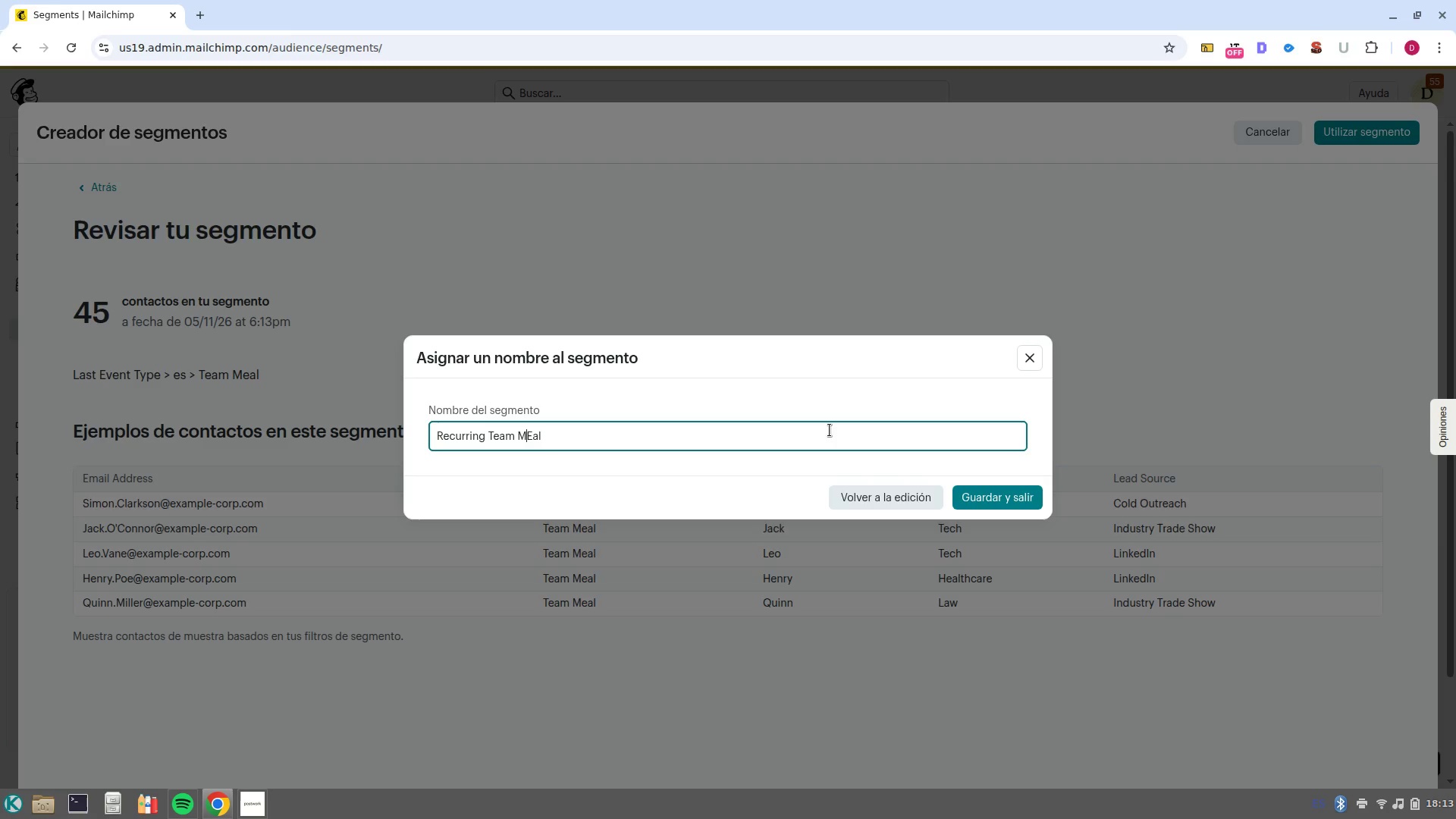 
key(ArrowLeft)
 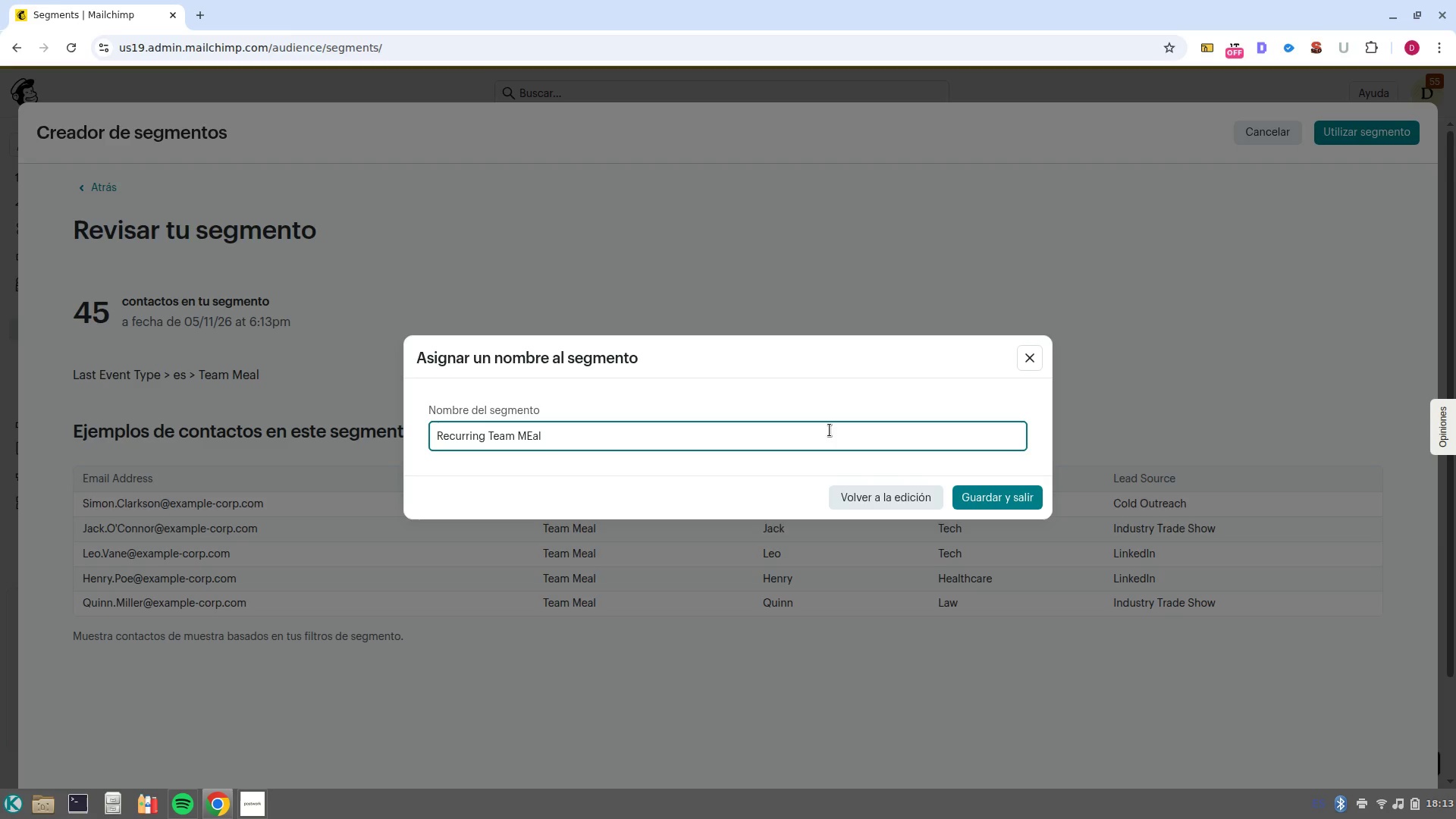 
key(Insert)
 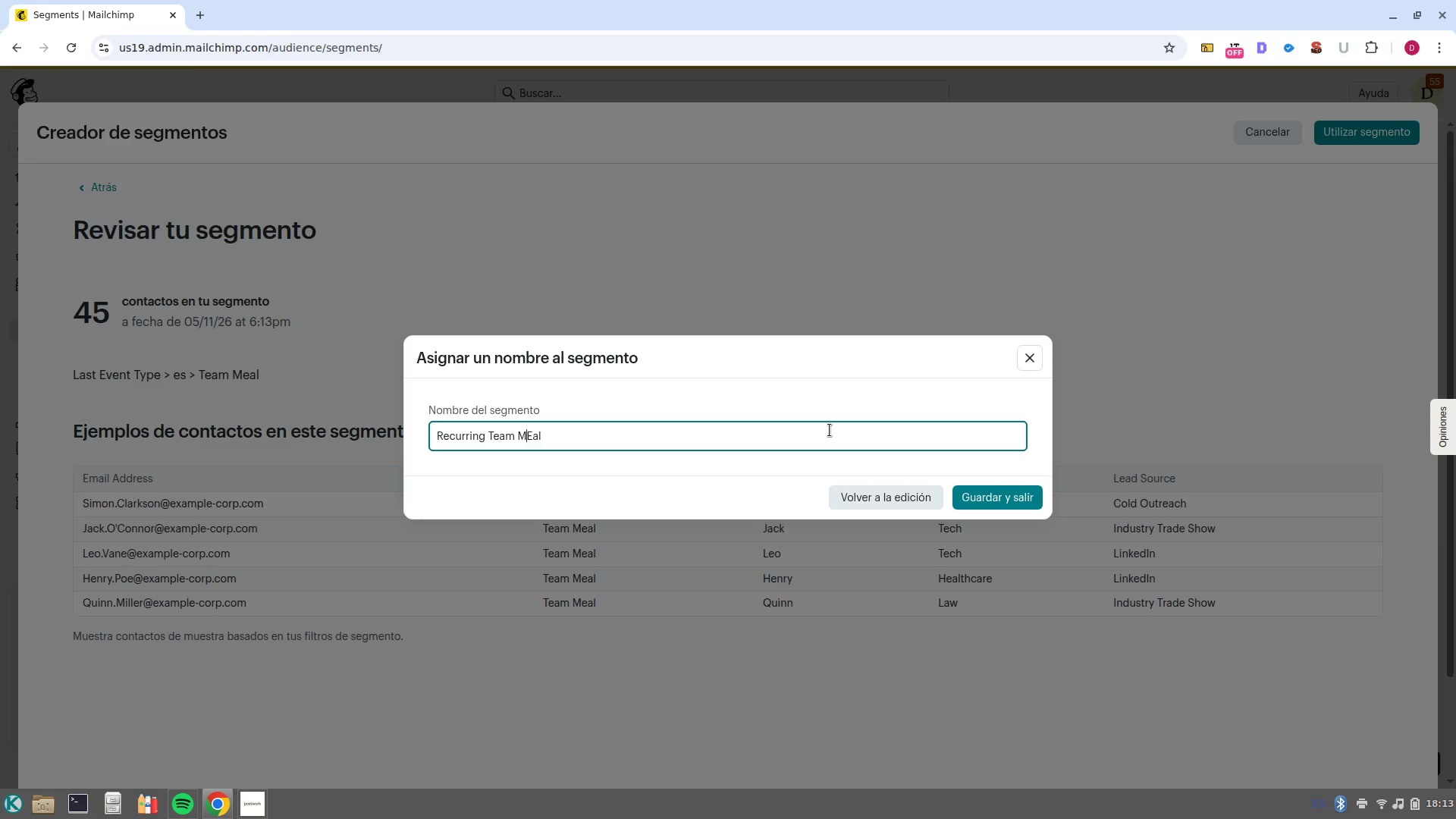 
key(Backspace)
 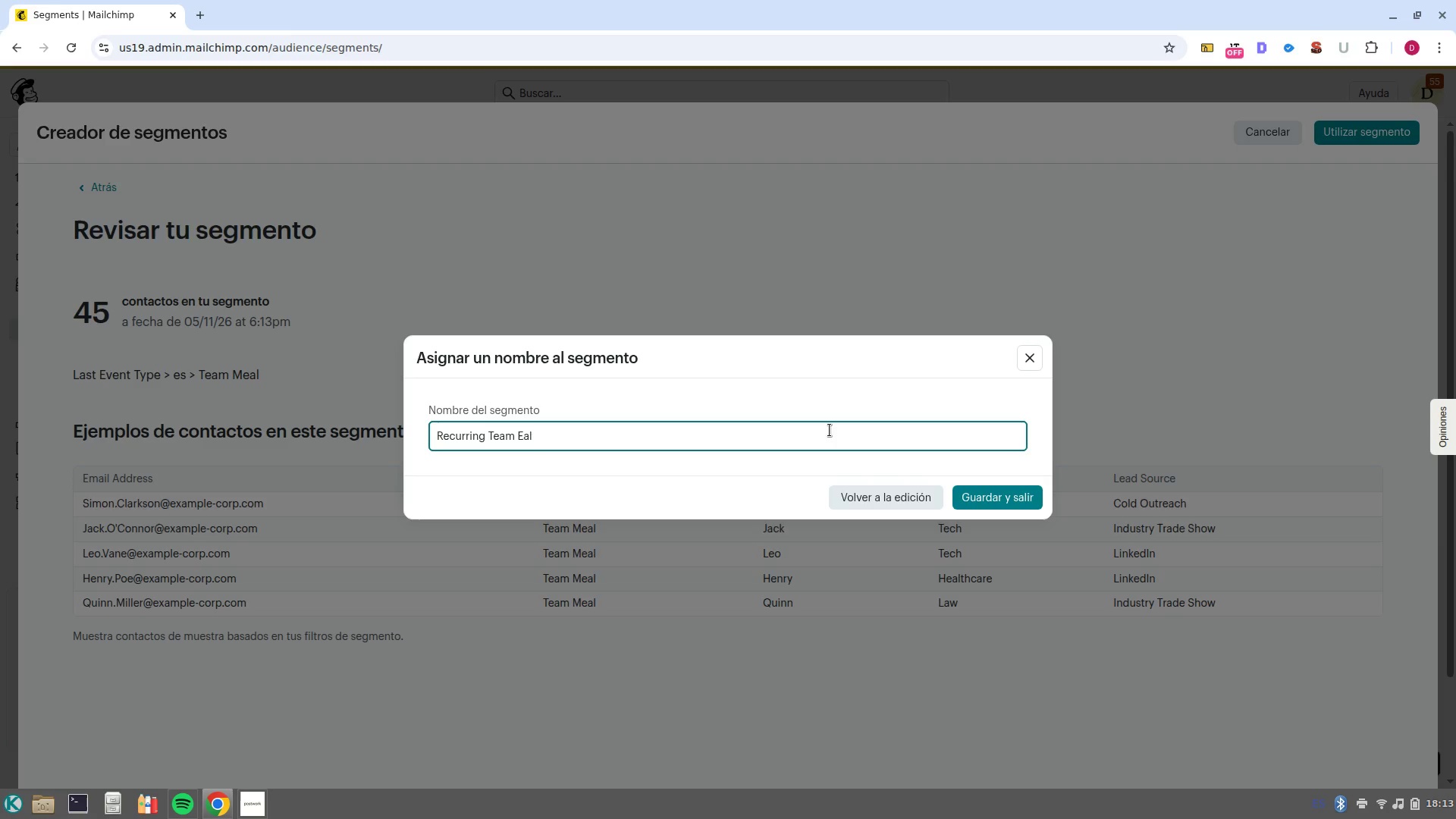 
key(ArrowRight)
 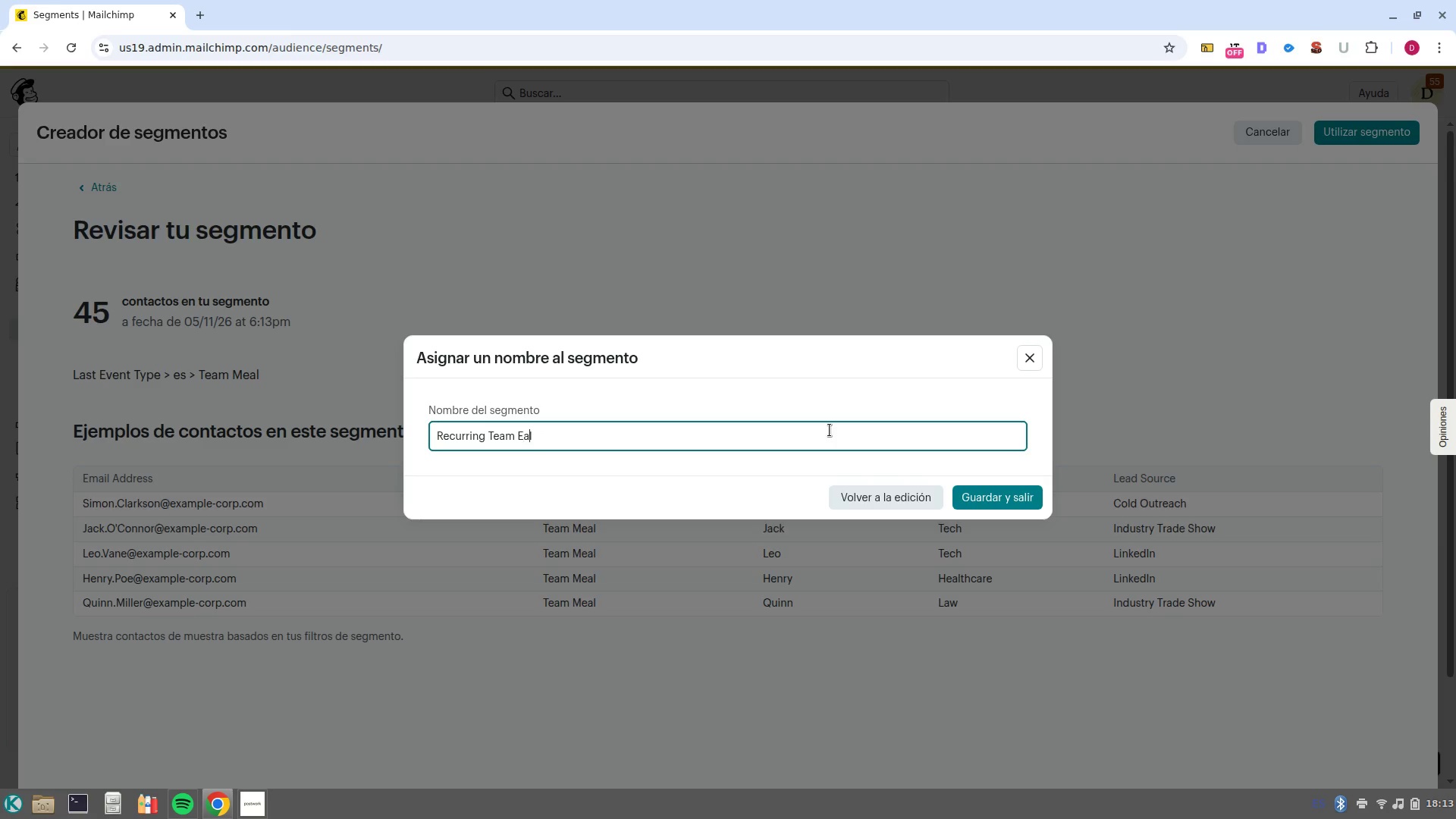 
key(ArrowRight)
 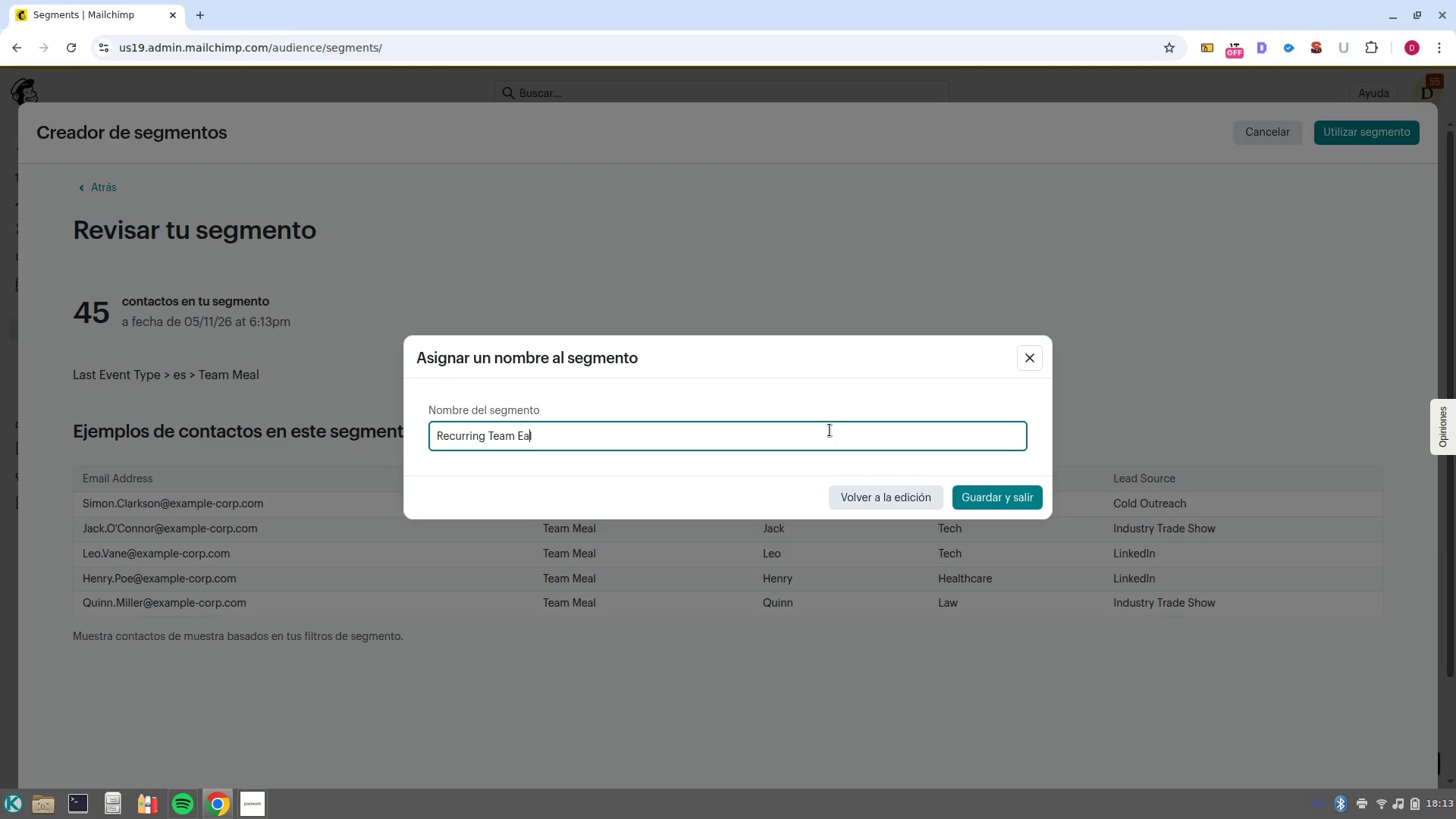 
key(Control+ArrowLeft)
 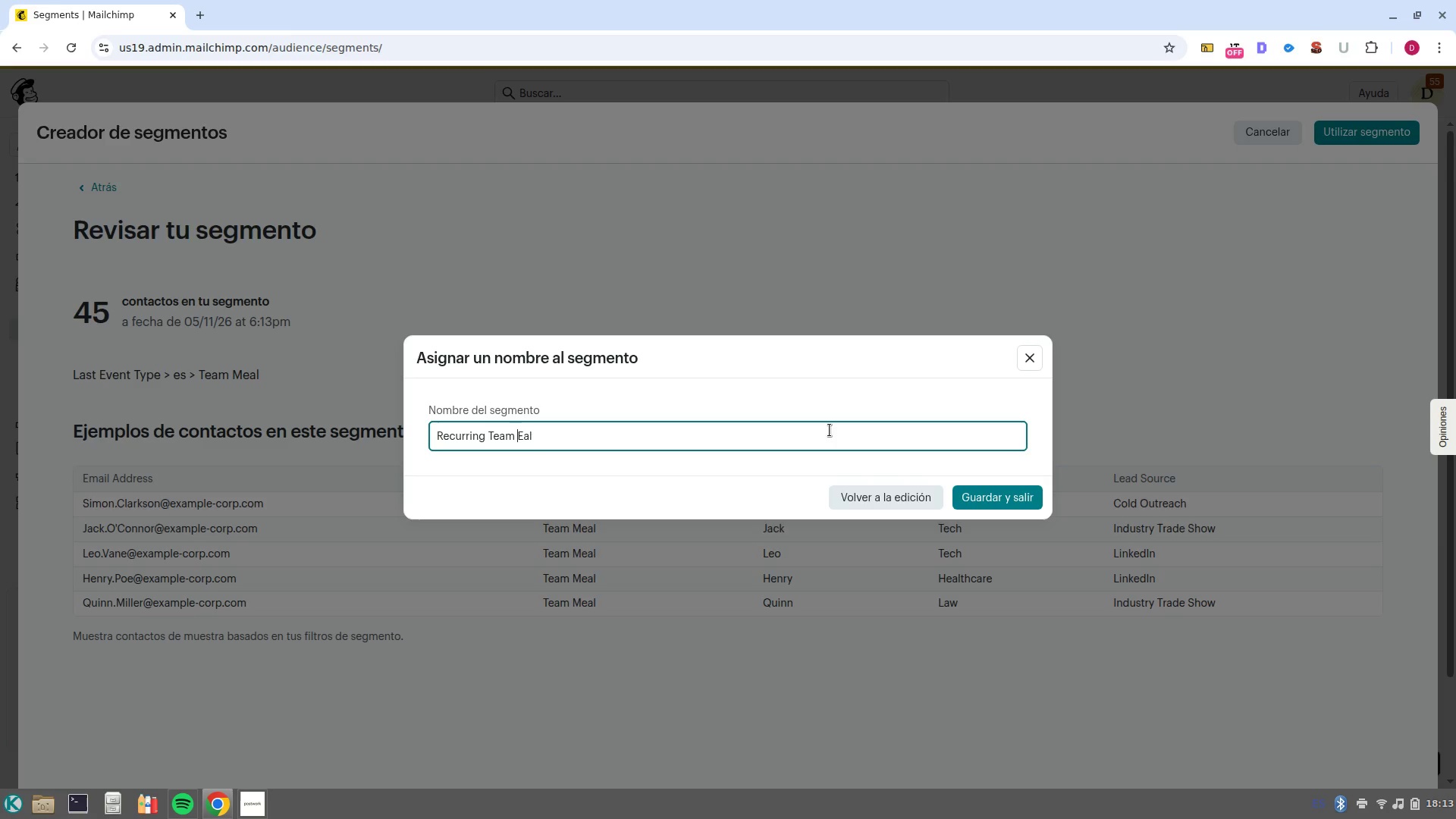 
key(ArrowRight)
 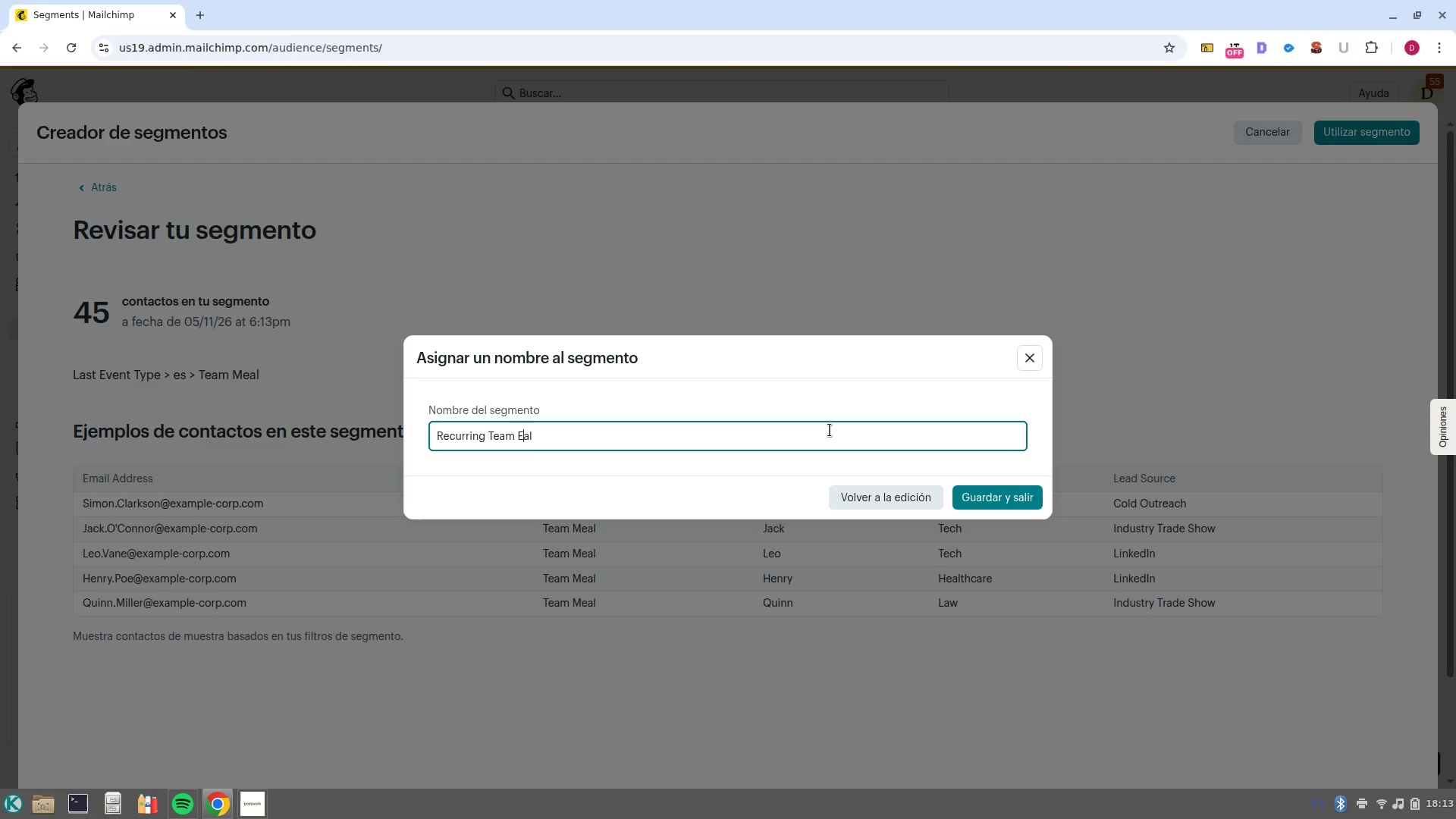 
key(Backspace)
 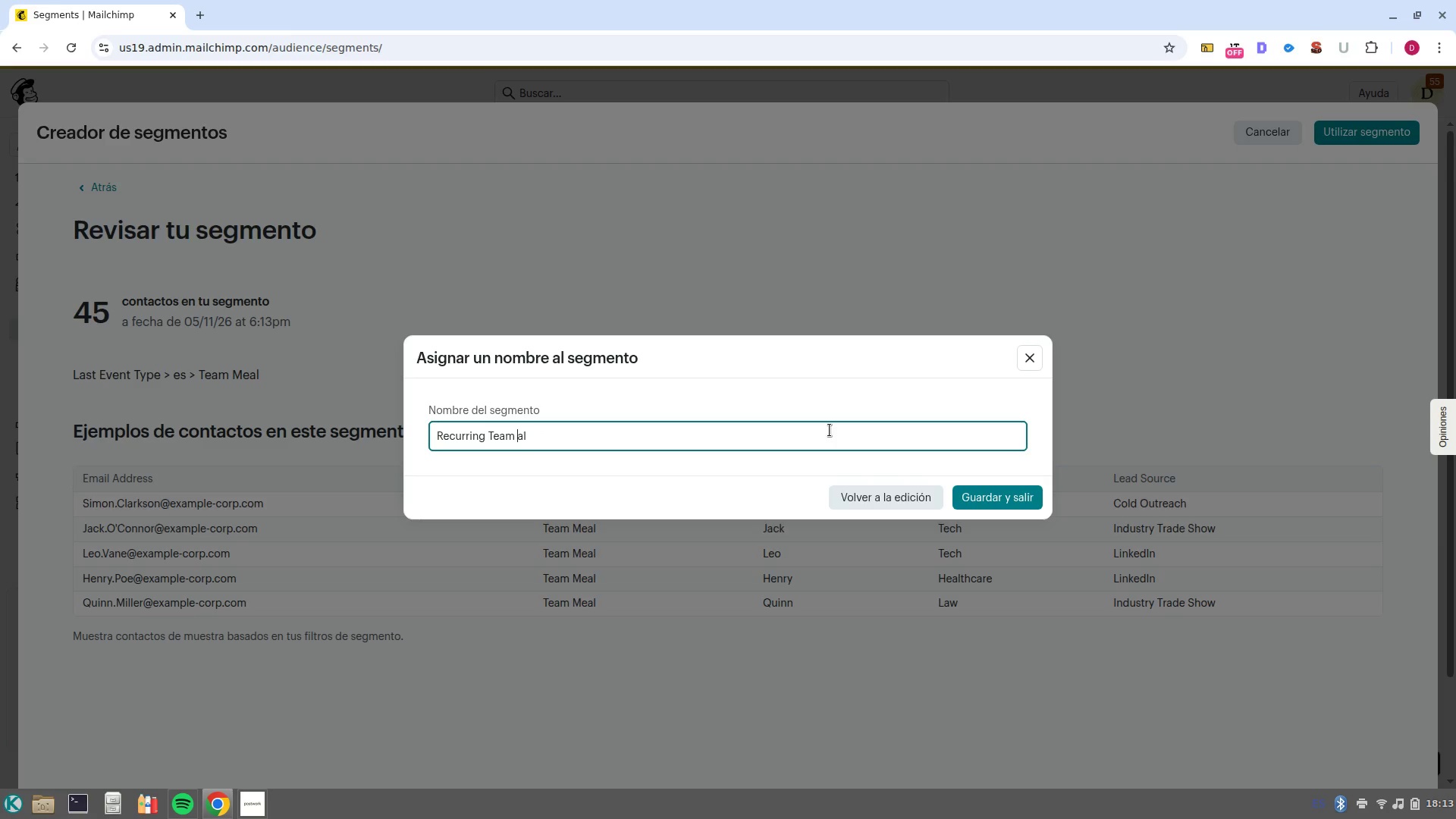 
key(E)
 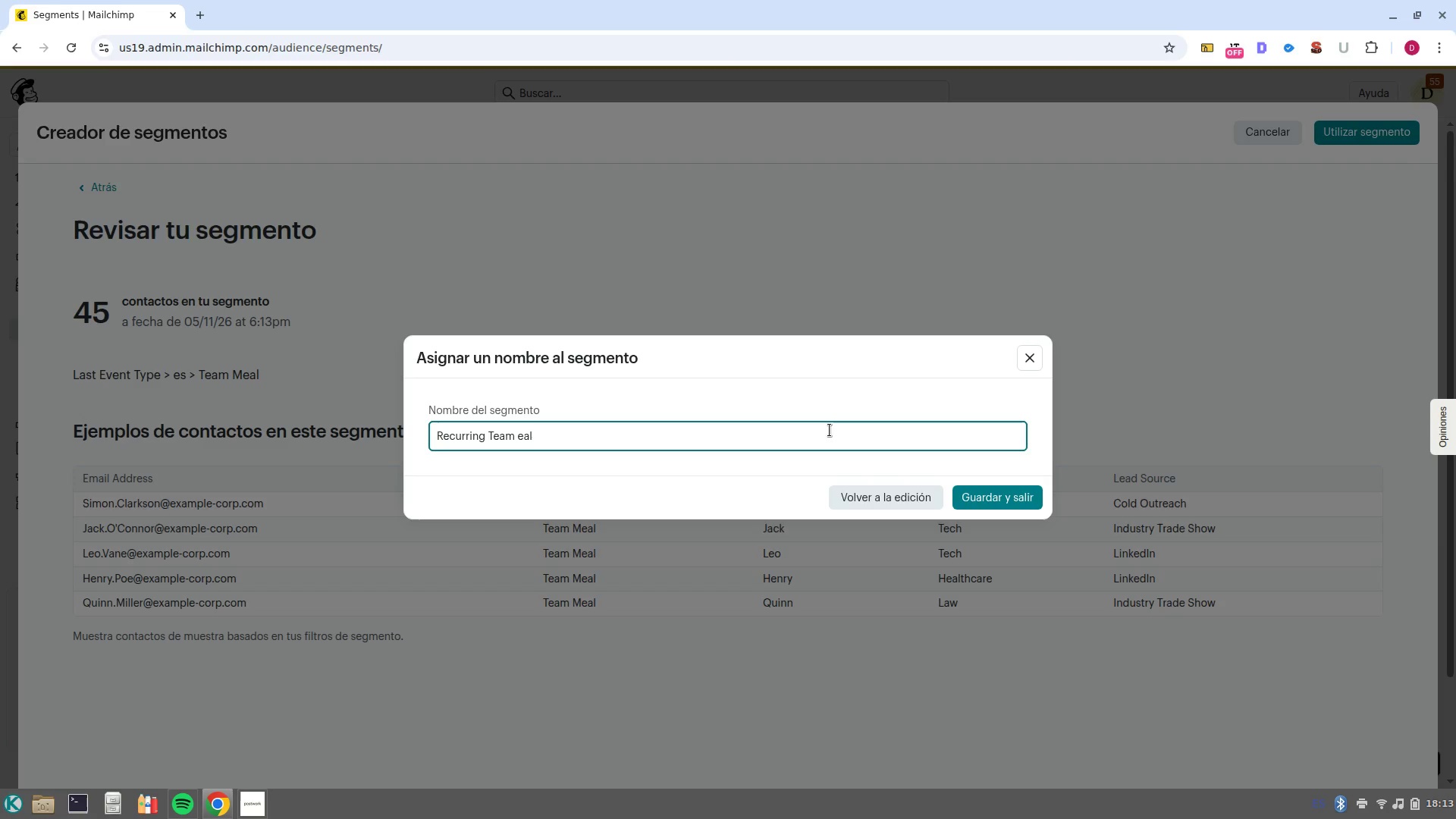 
key(Backspace)
 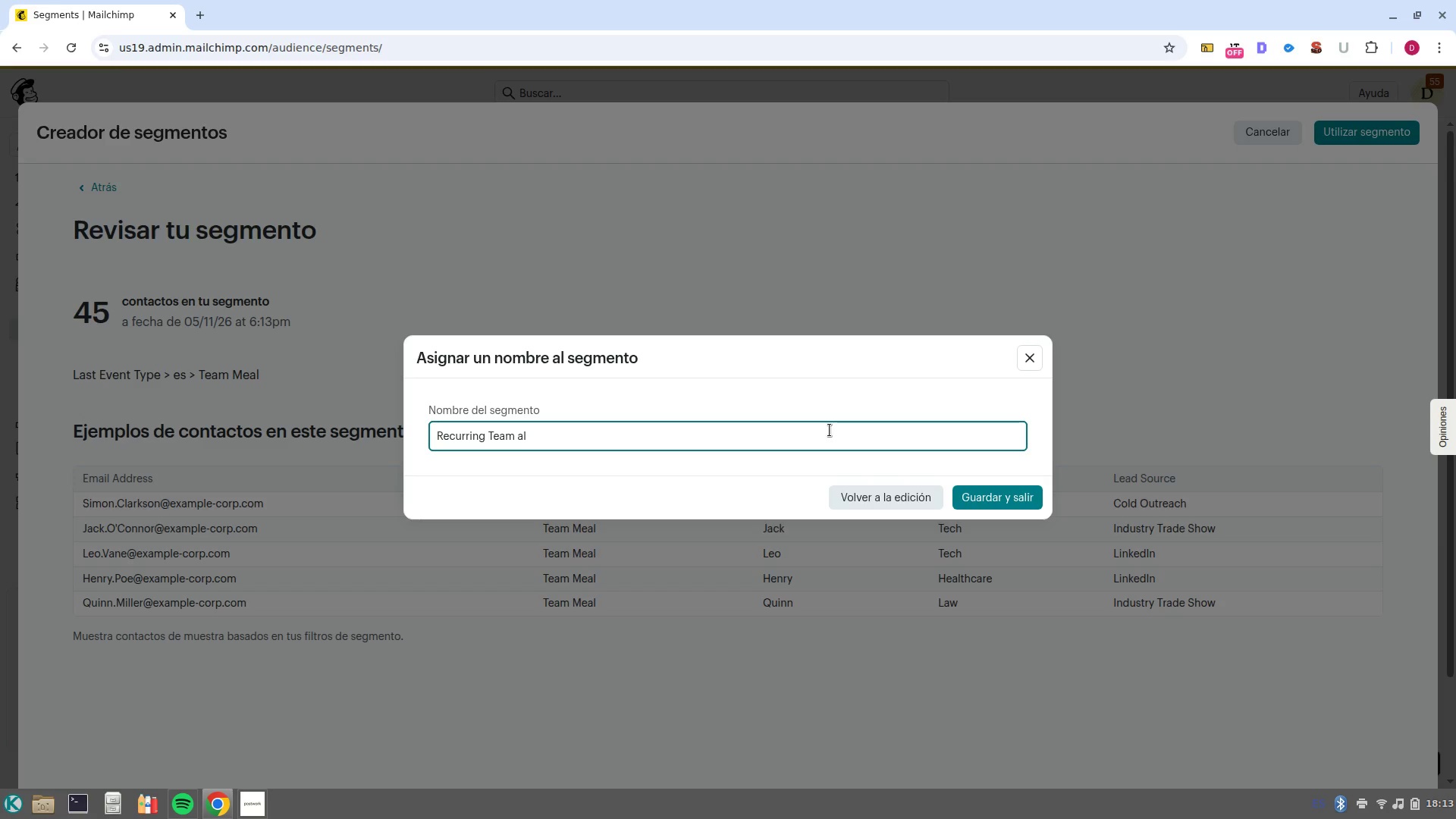 
key(Control+ControlLeft)
 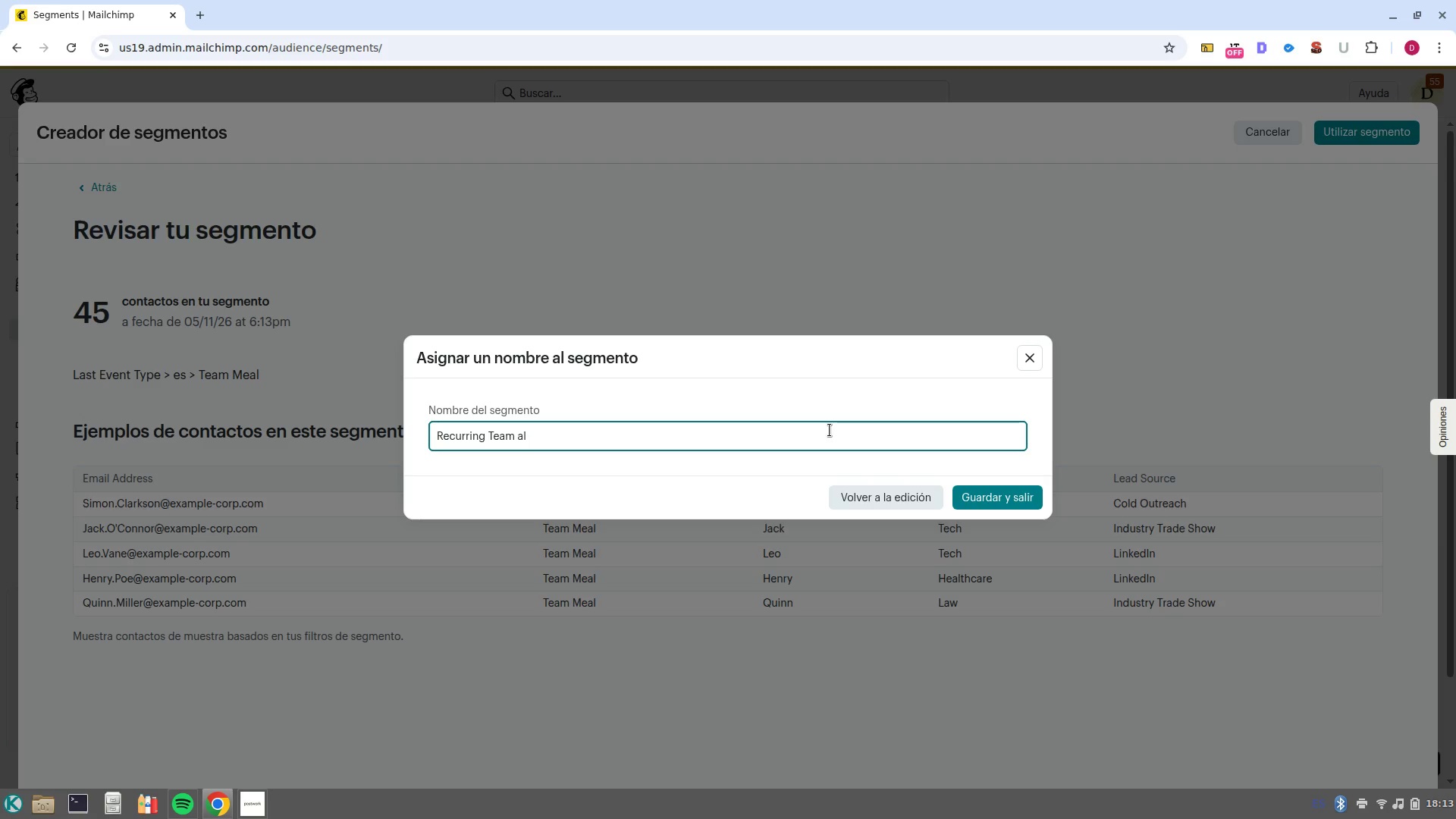 
key(Control+M)
 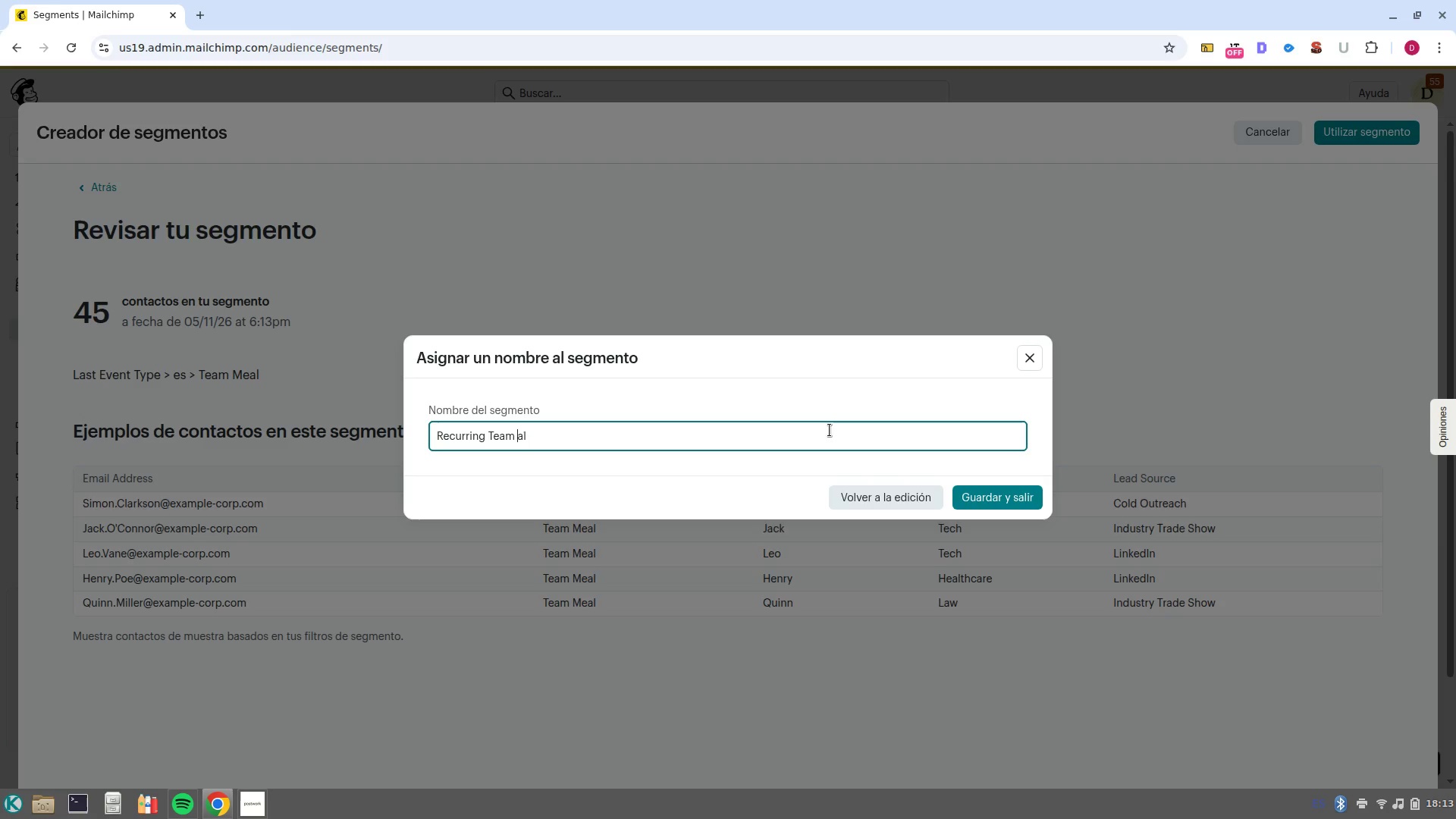 
key(Control+ControlLeft)
 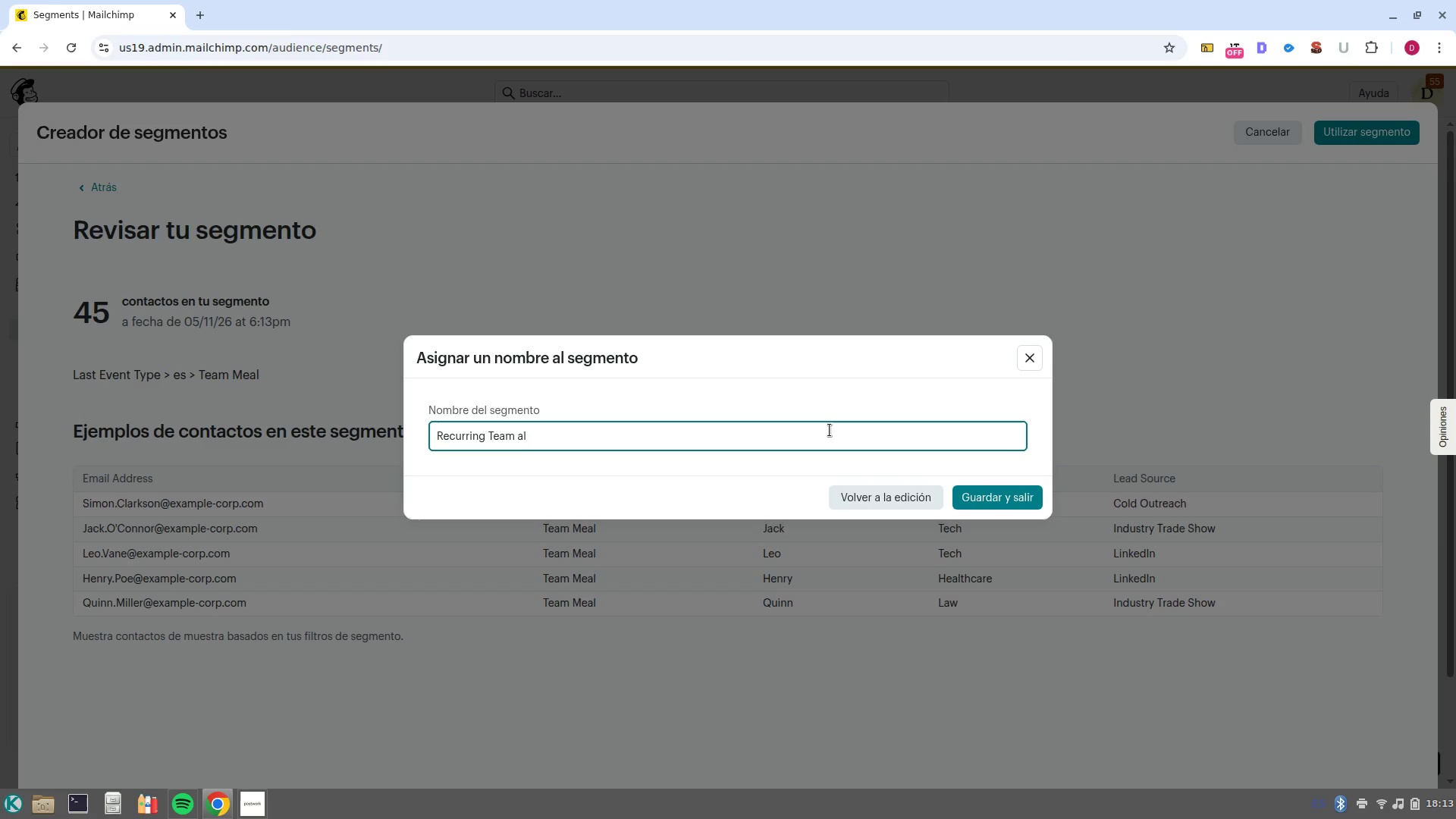 
type(Me)
 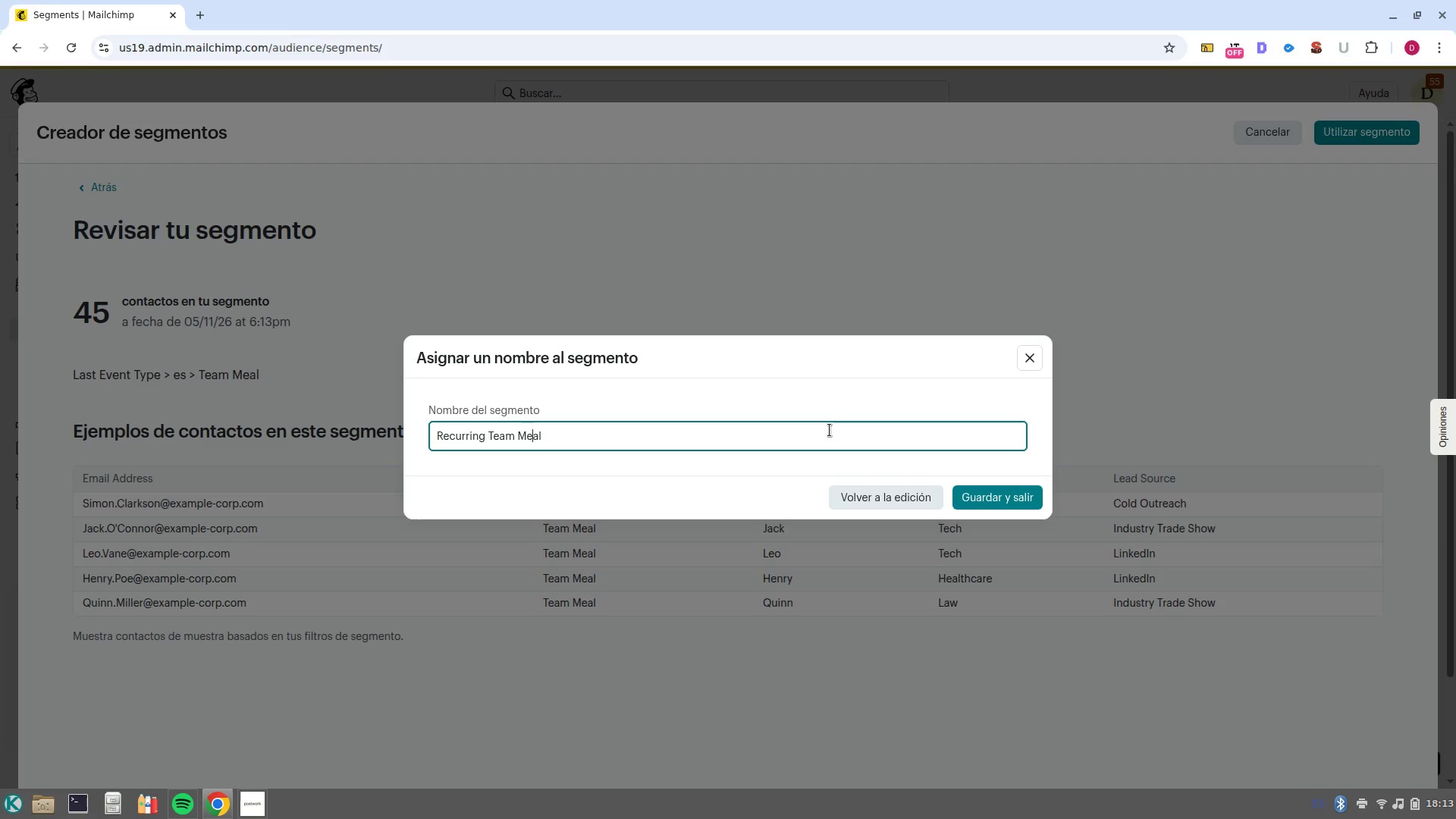 
key(ArrowRight)
 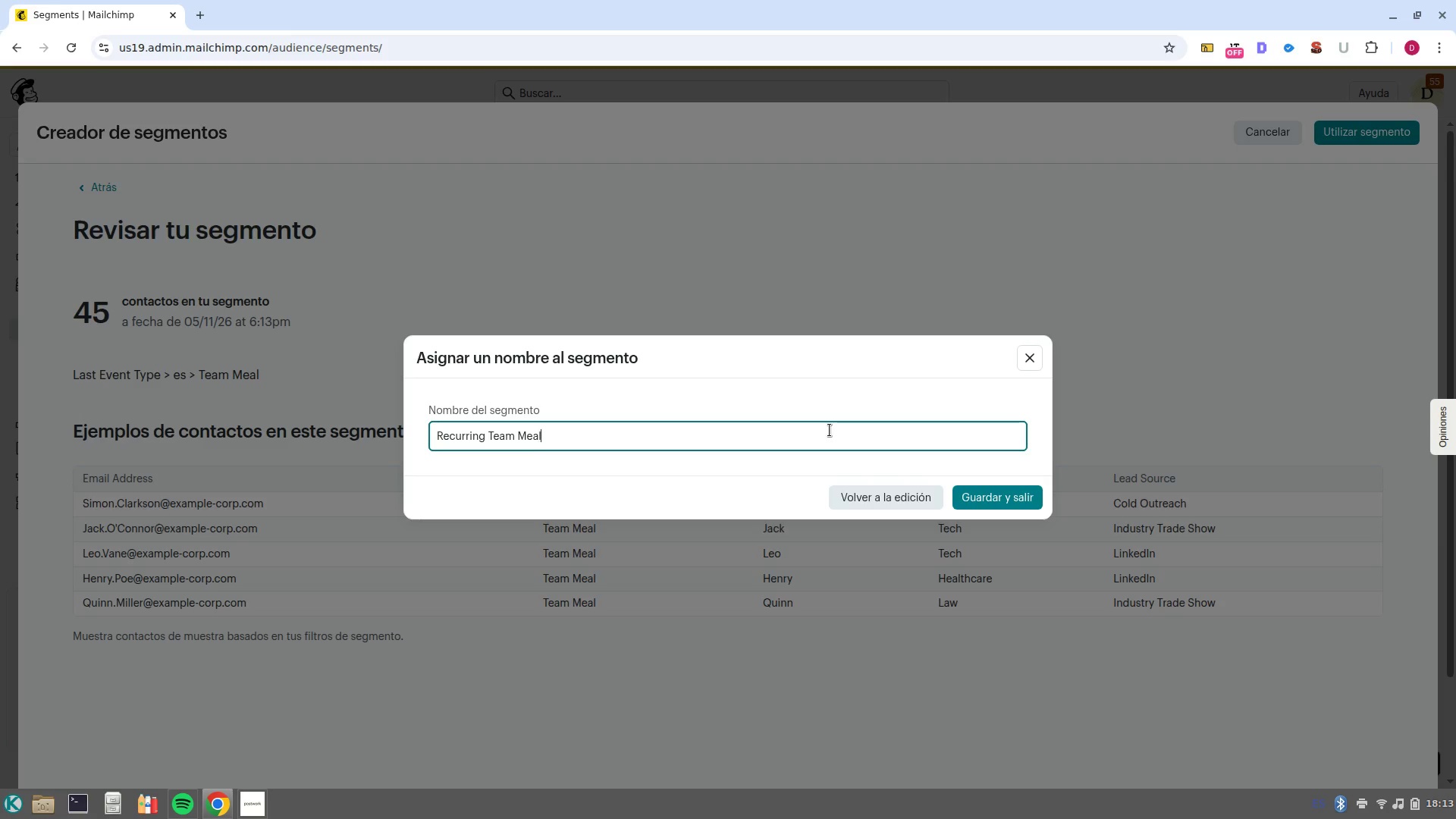 
key(ArrowRight)
 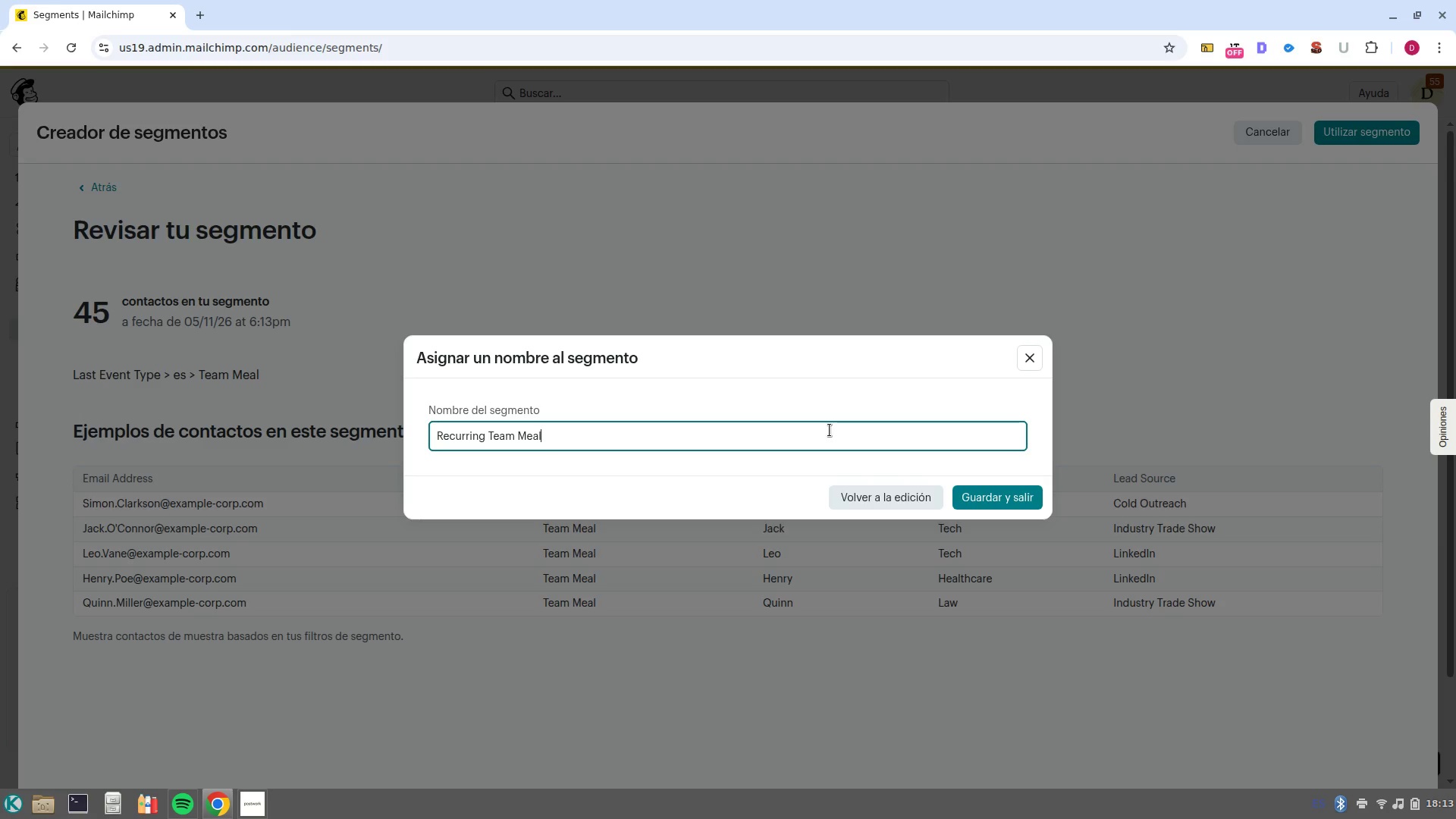 
key(S)
 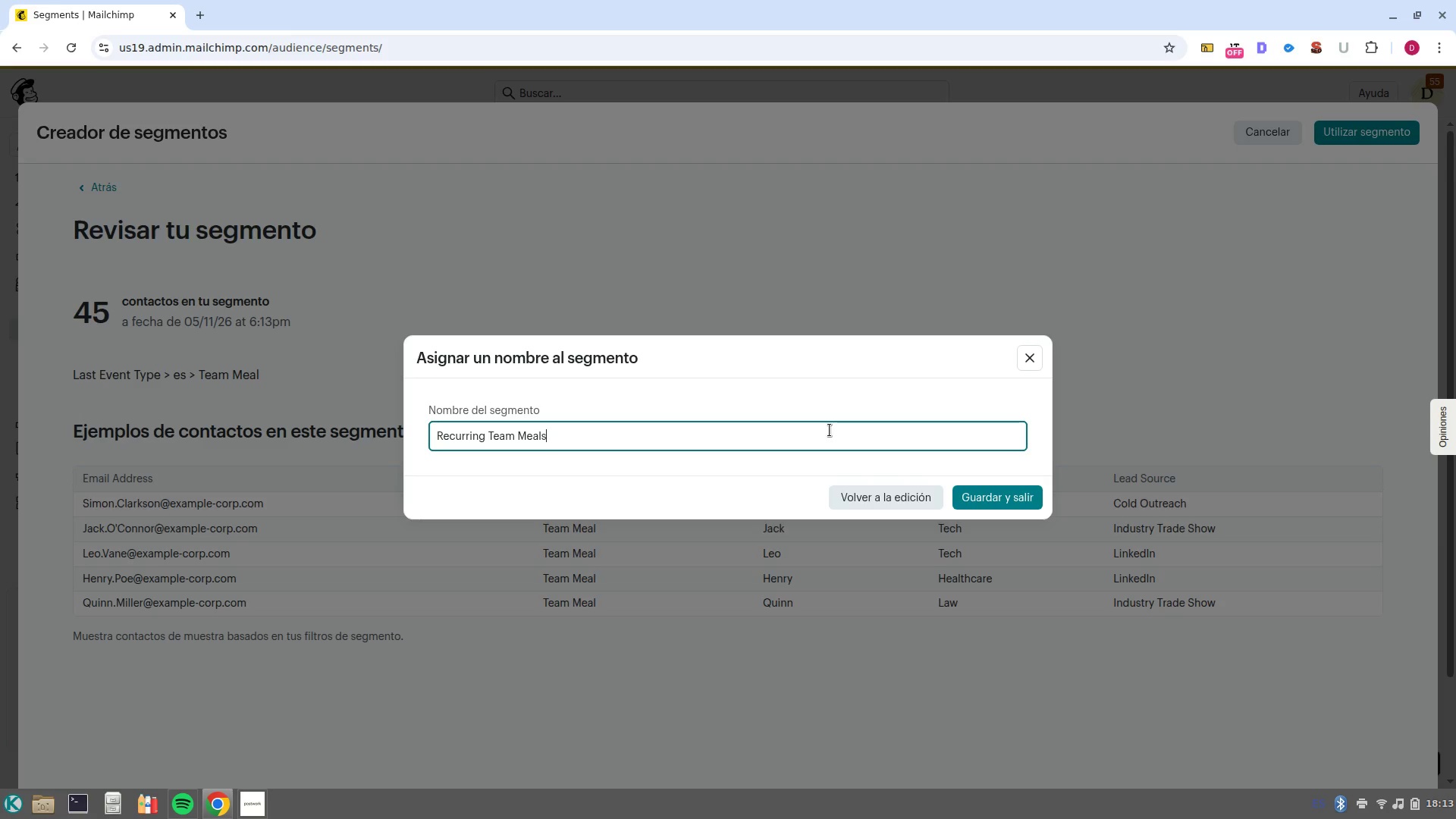 
key(NumpadEnter)
 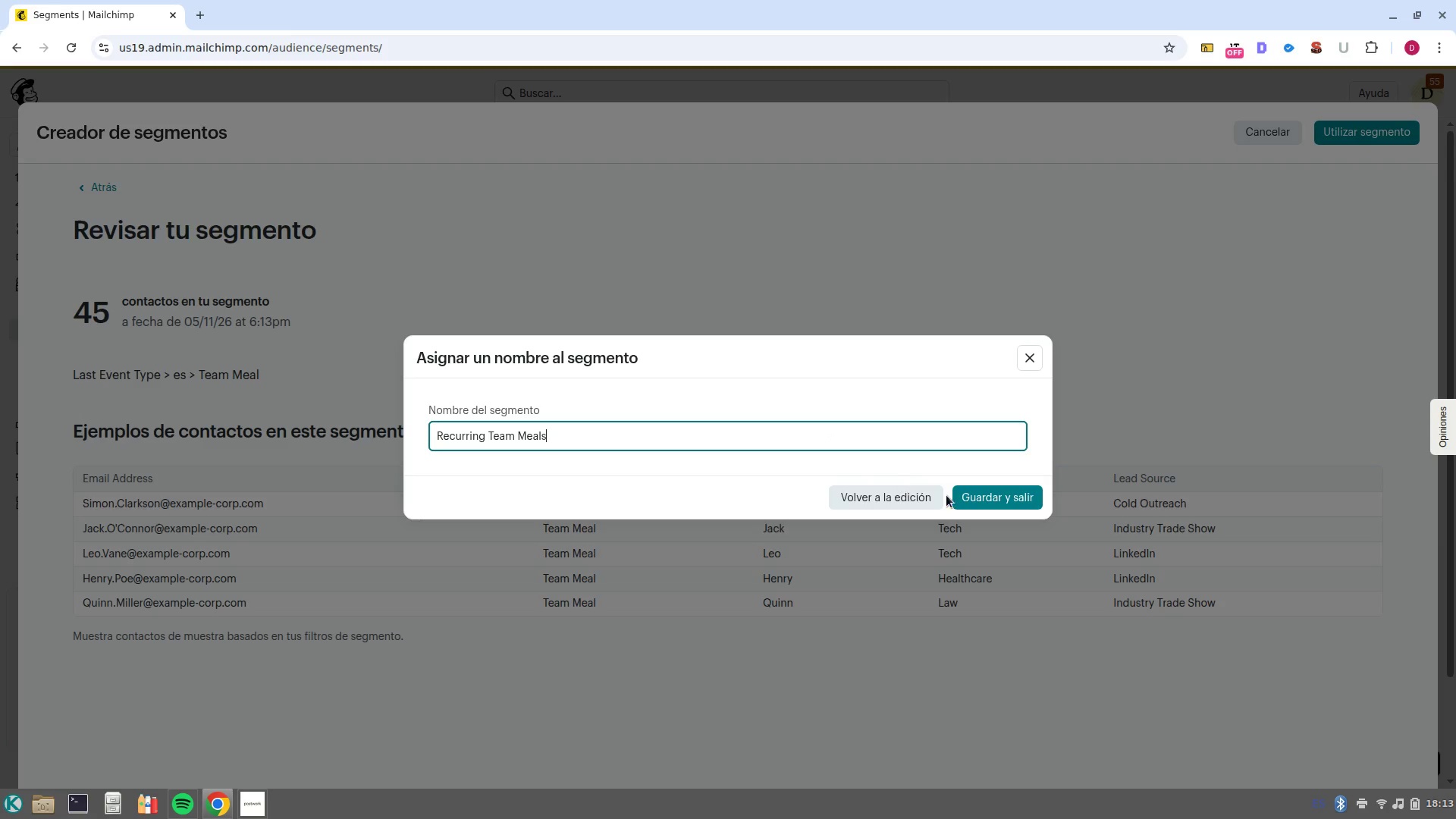 
left_click([1007, 494])
 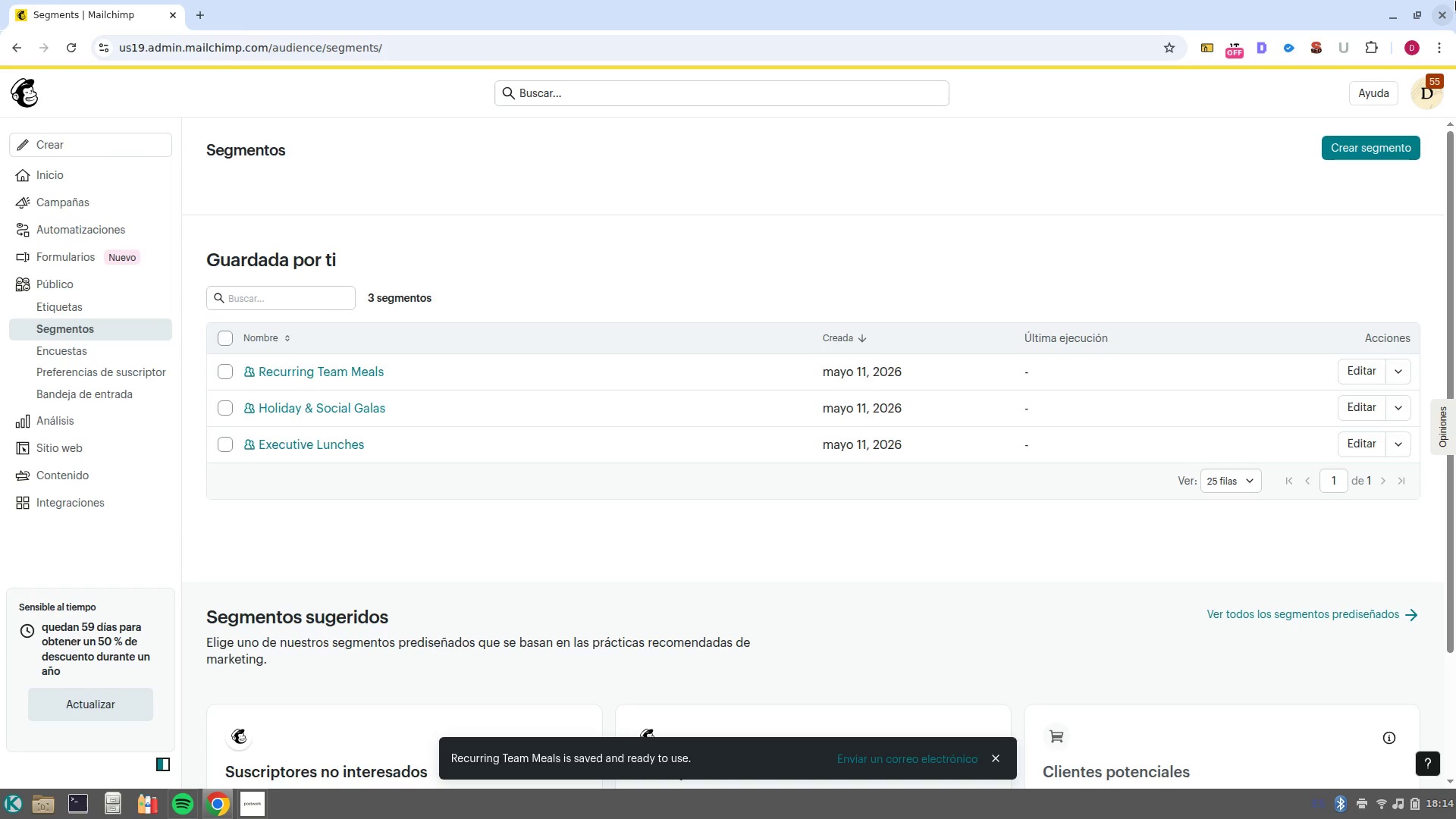 
wait(39.95)
 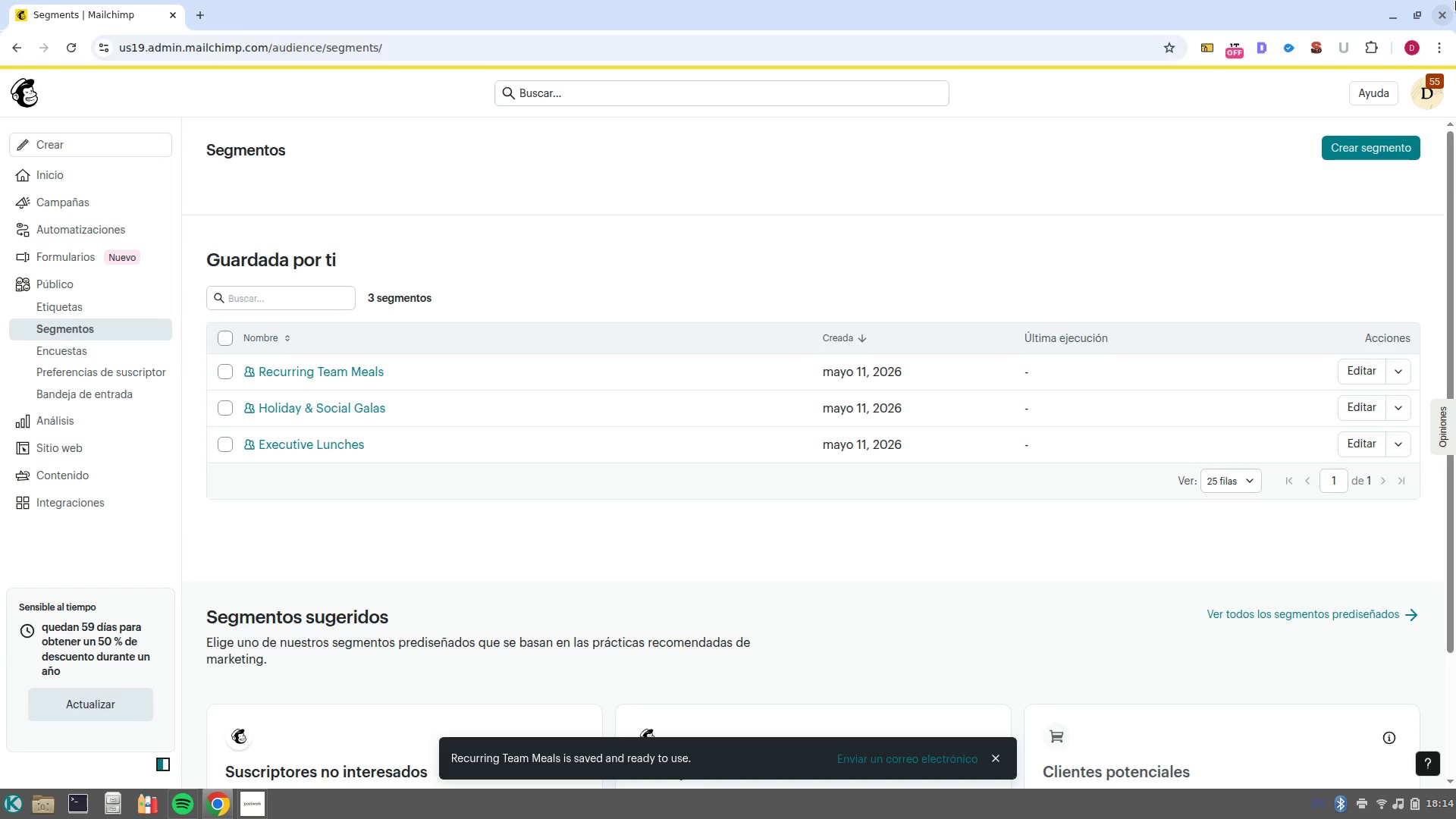 
left_click([80, 229])
 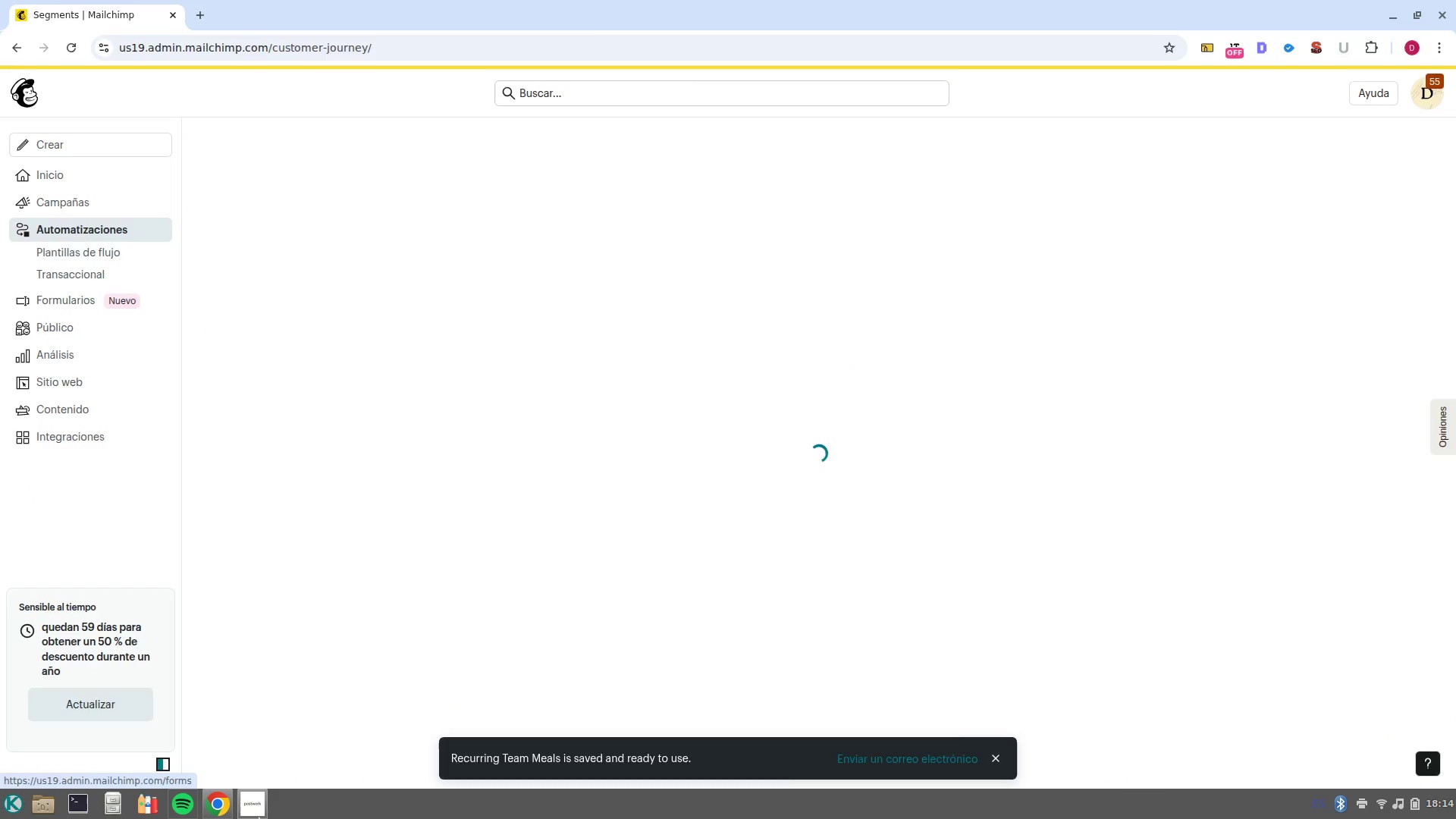 
left_click([259, 818])
 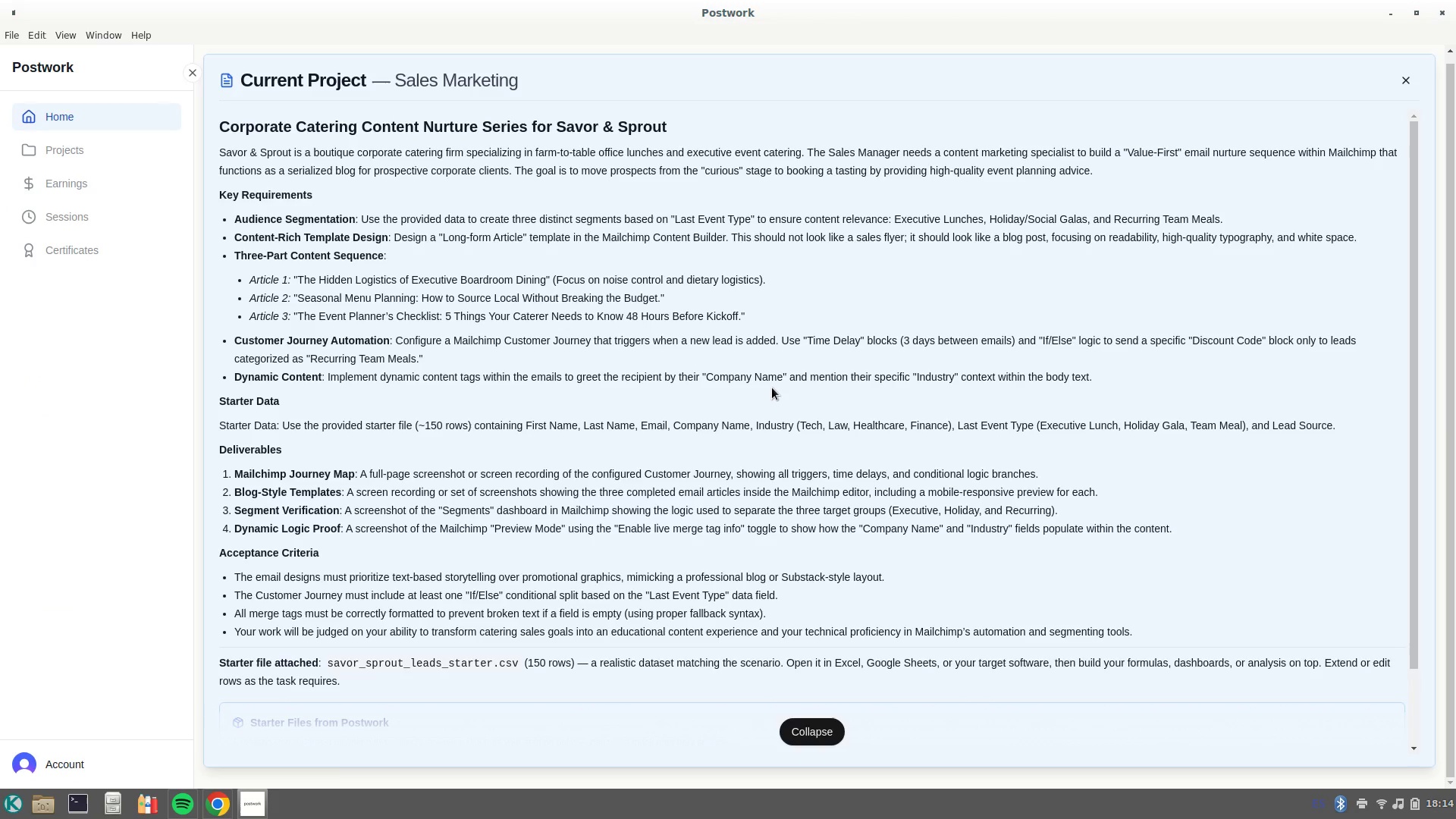 
wait(10.61)
 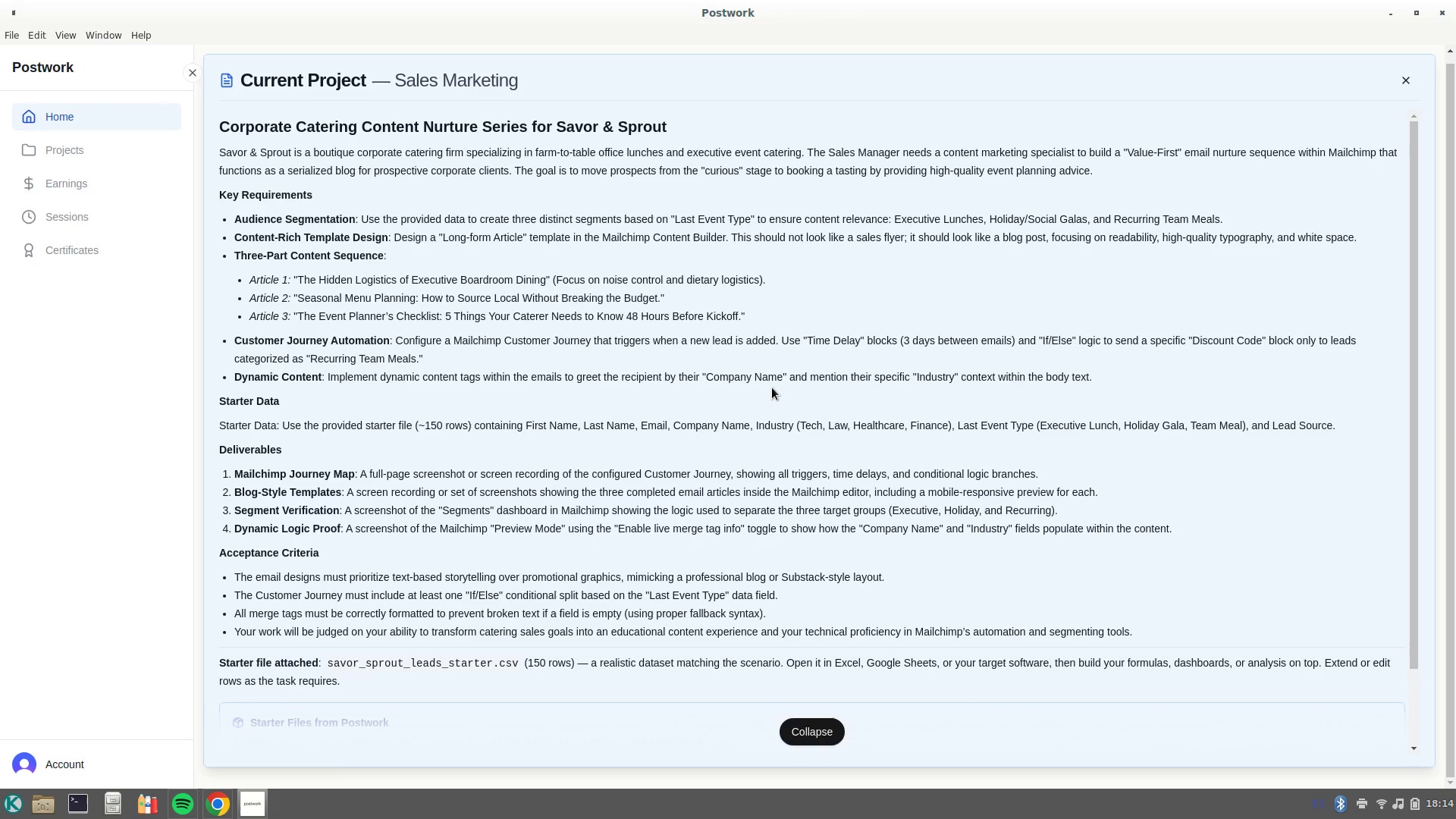 
left_click([1211, 155])
 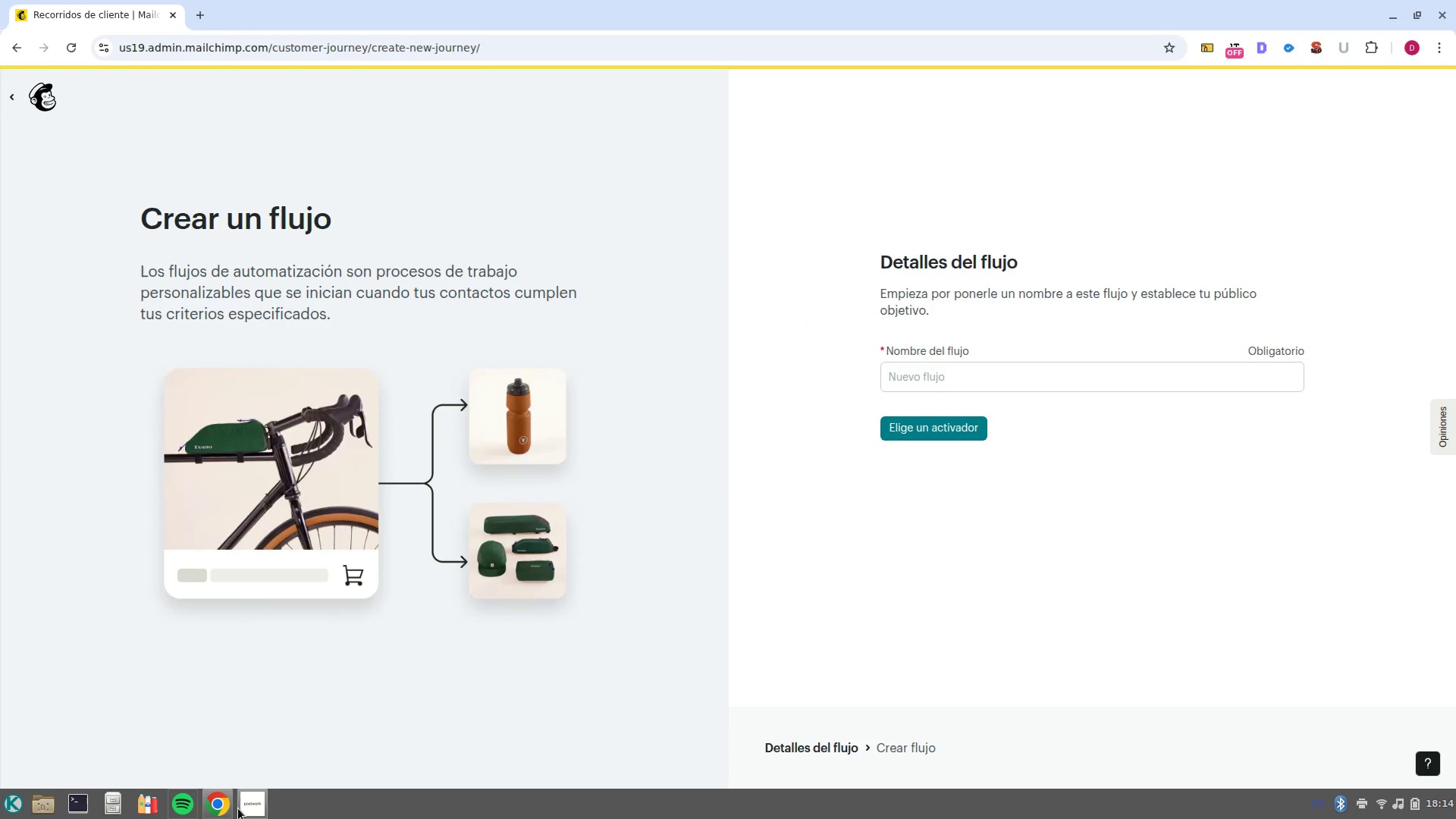 
left_click([256, 758])